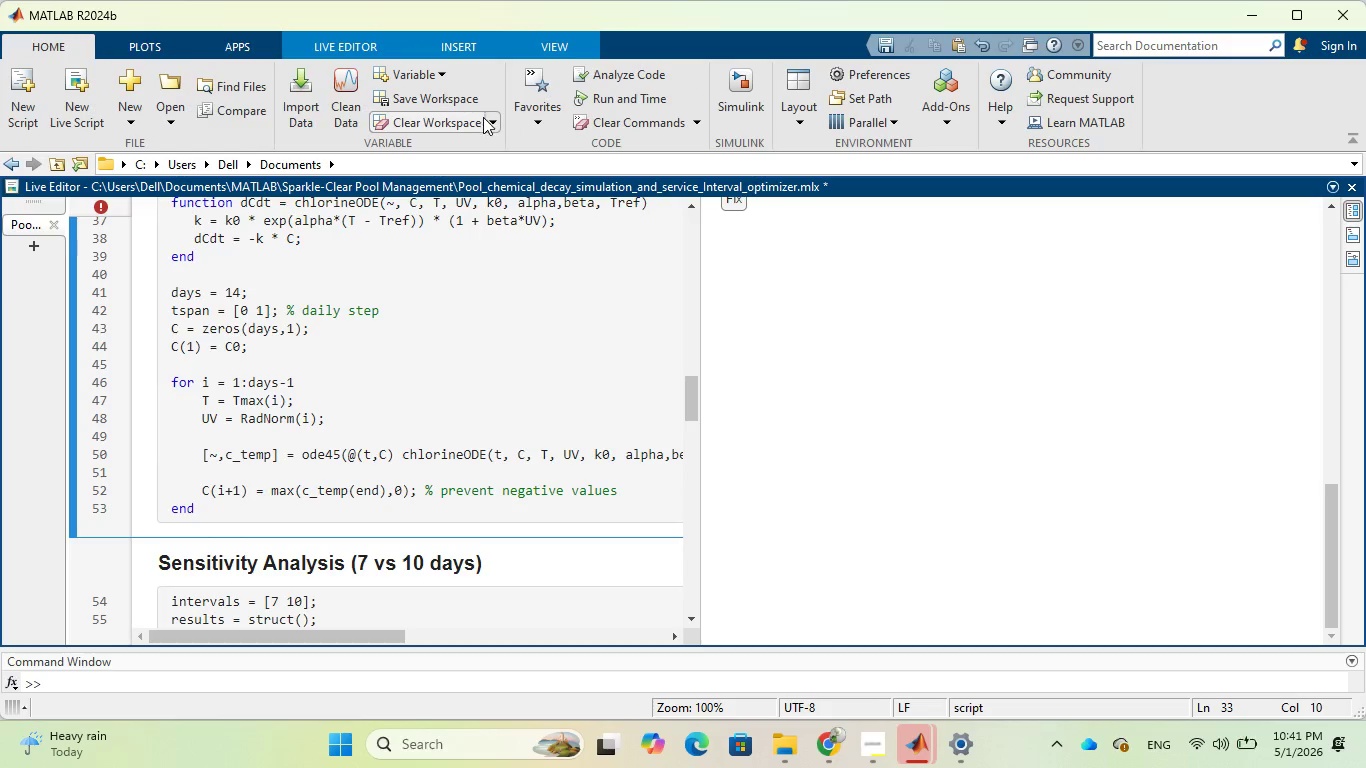 
left_click([488, 120])
 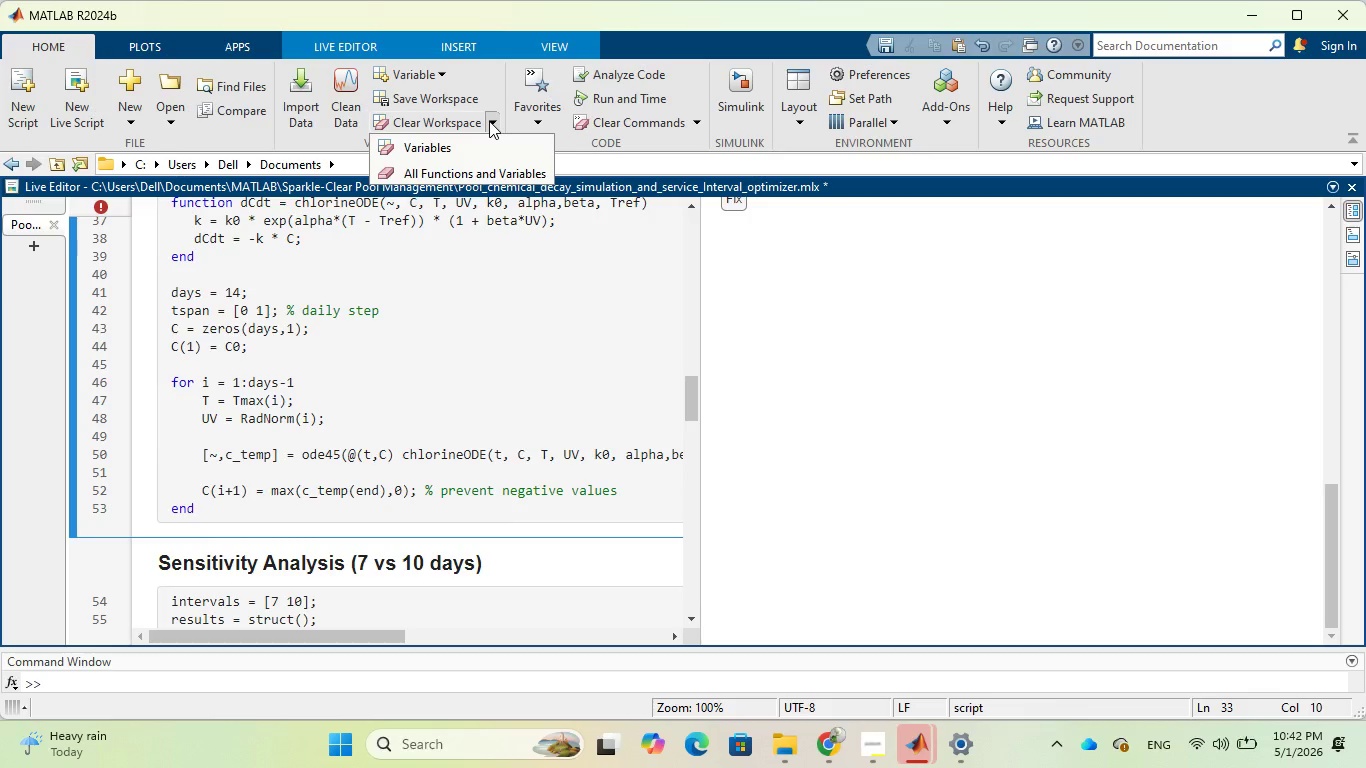 
wait(89.28)
 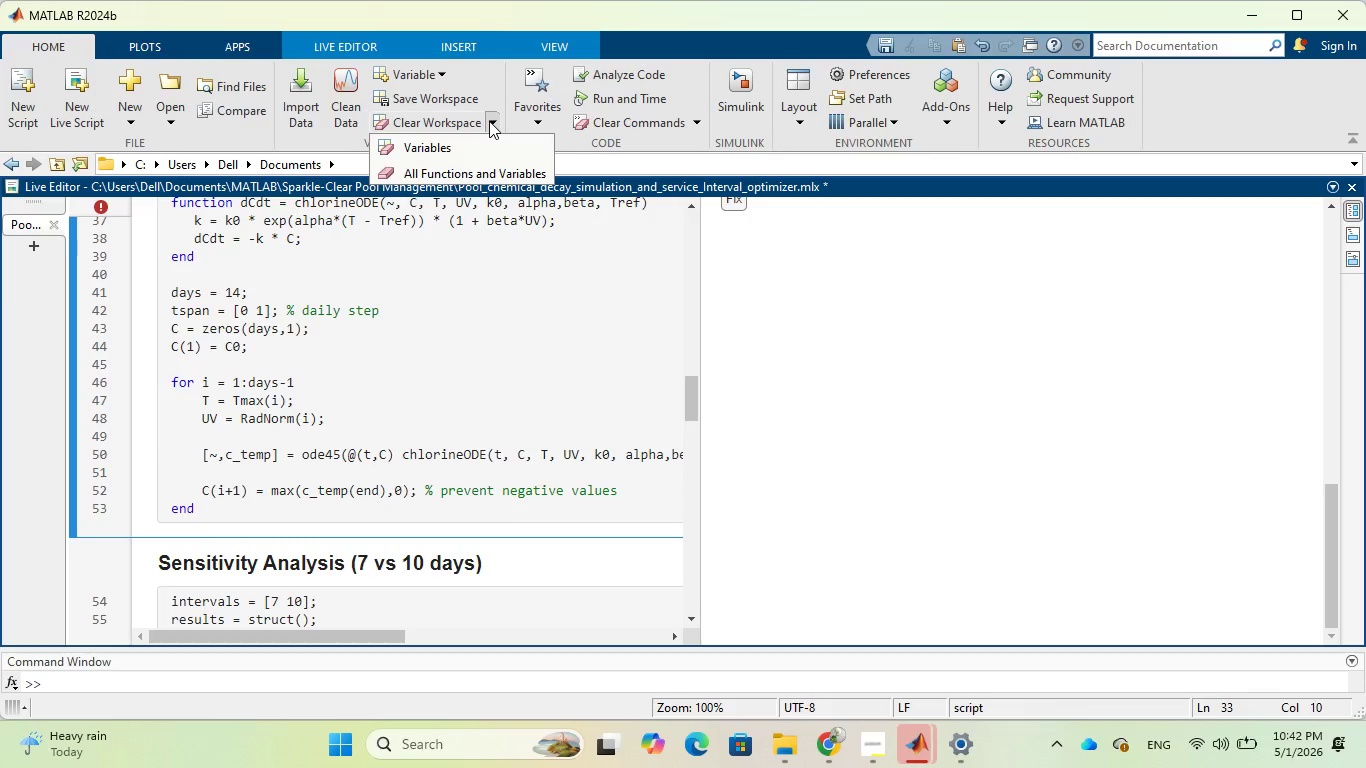 
left_click([475, 149])
 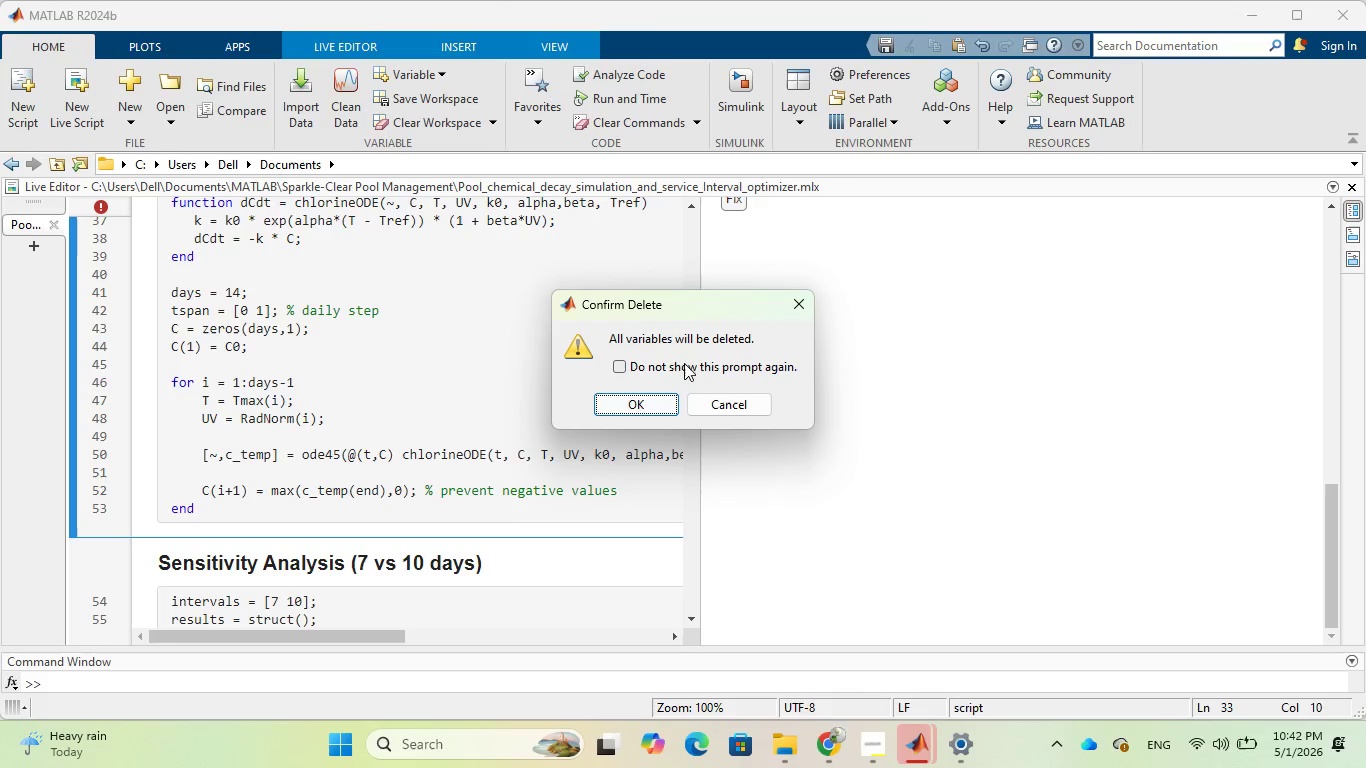 
wait(6.97)
 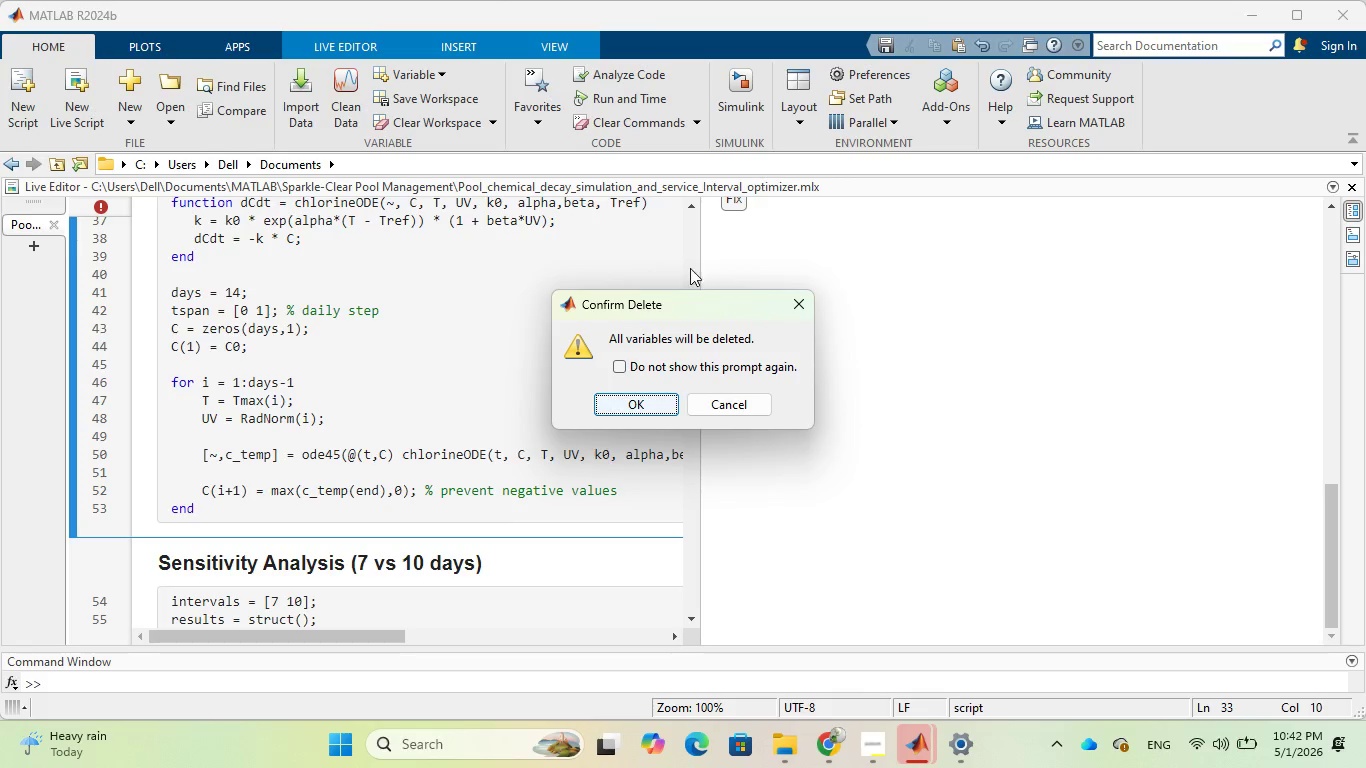 
left_click([659, 402])
 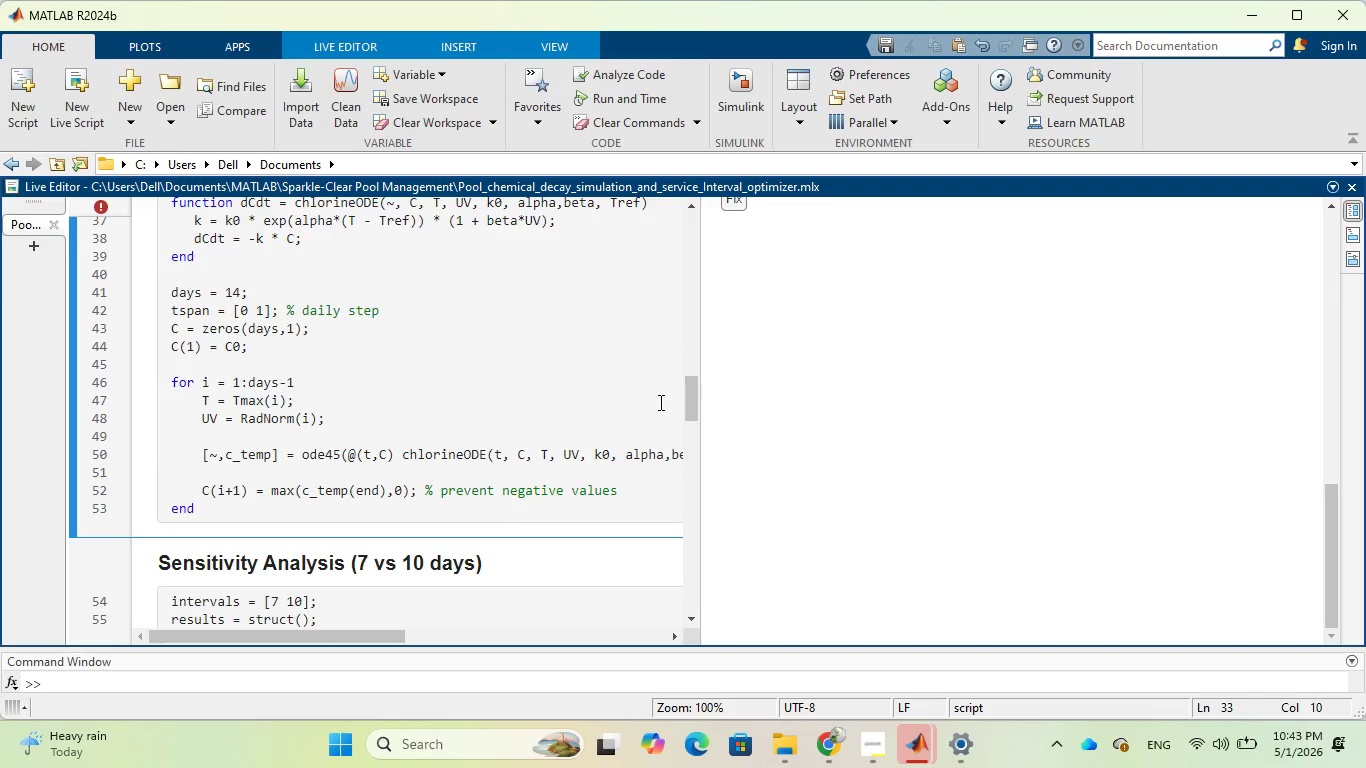 
wait(5.27)
 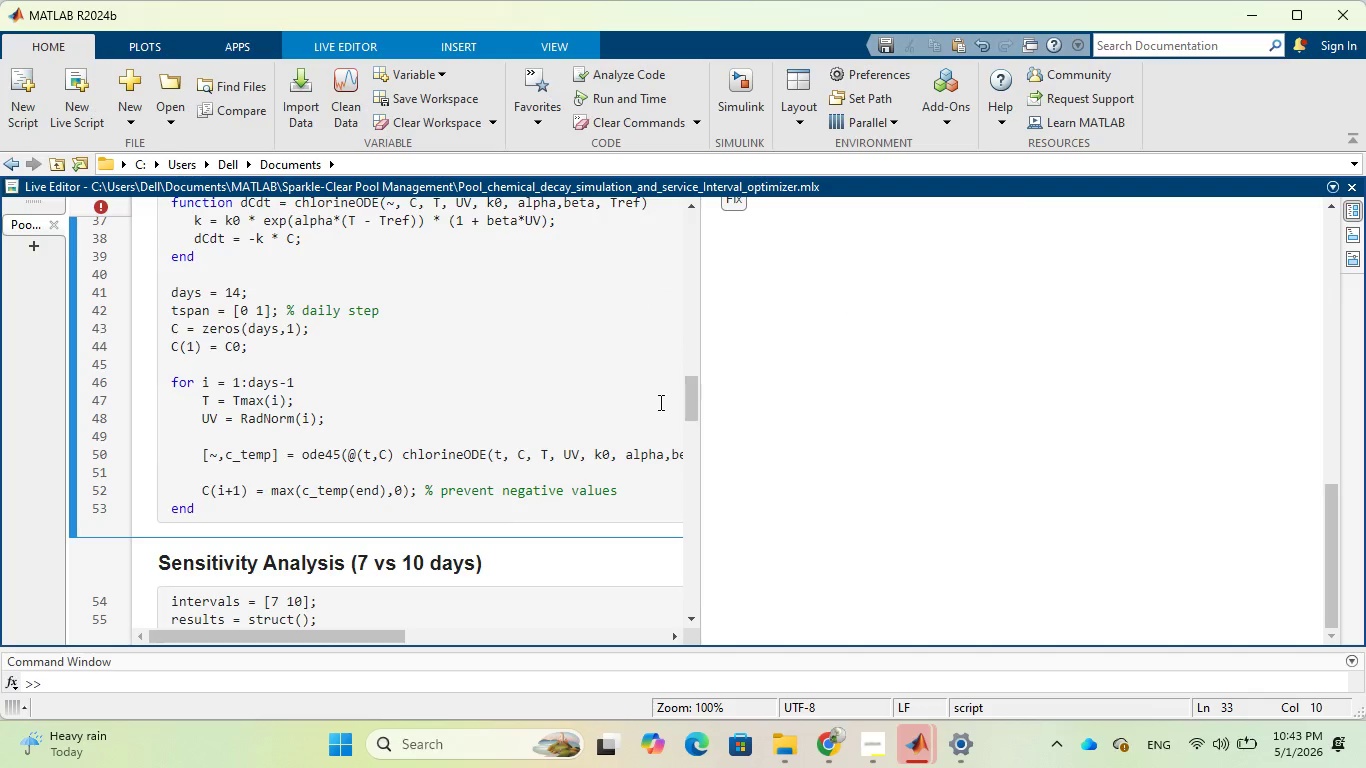 
scroll: coordinate [566, 396], scroll_direction: up, amount: 15.0
 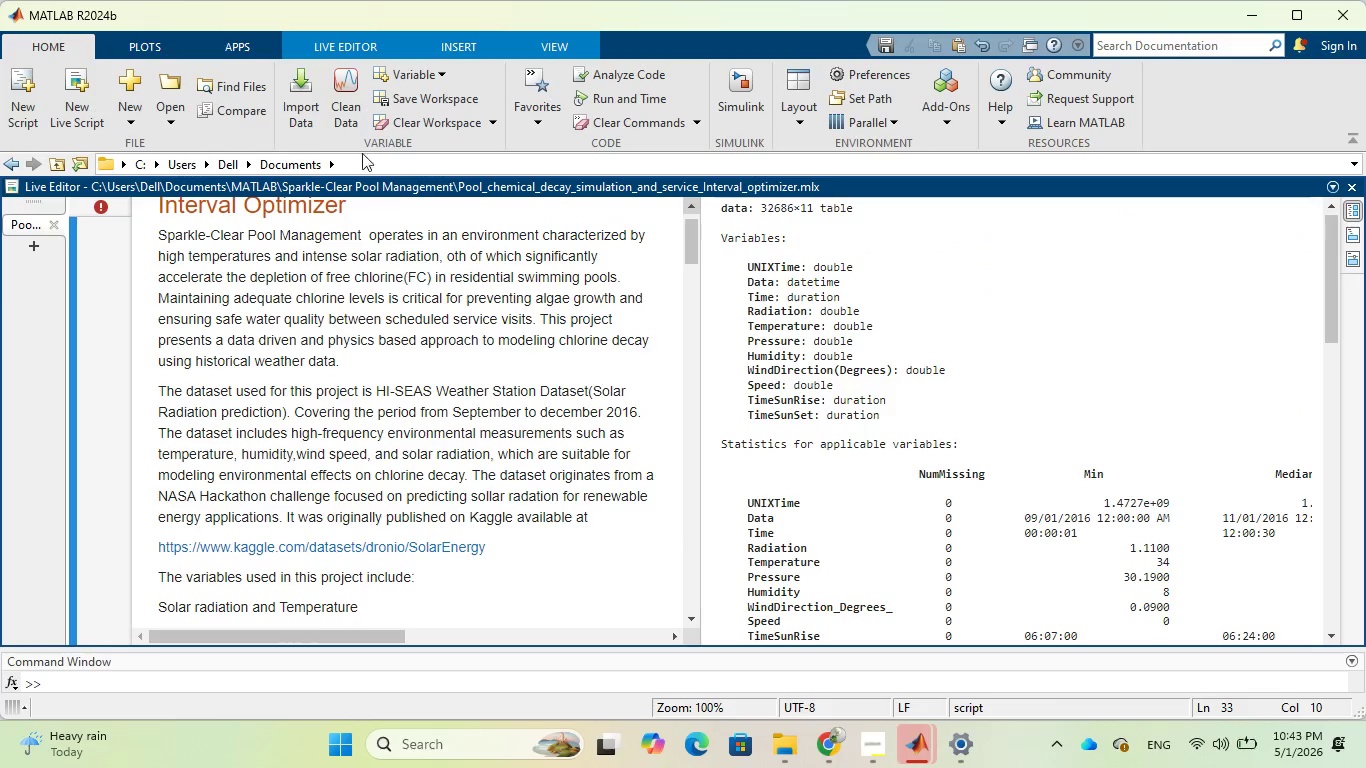 
left_click([330, 48])
 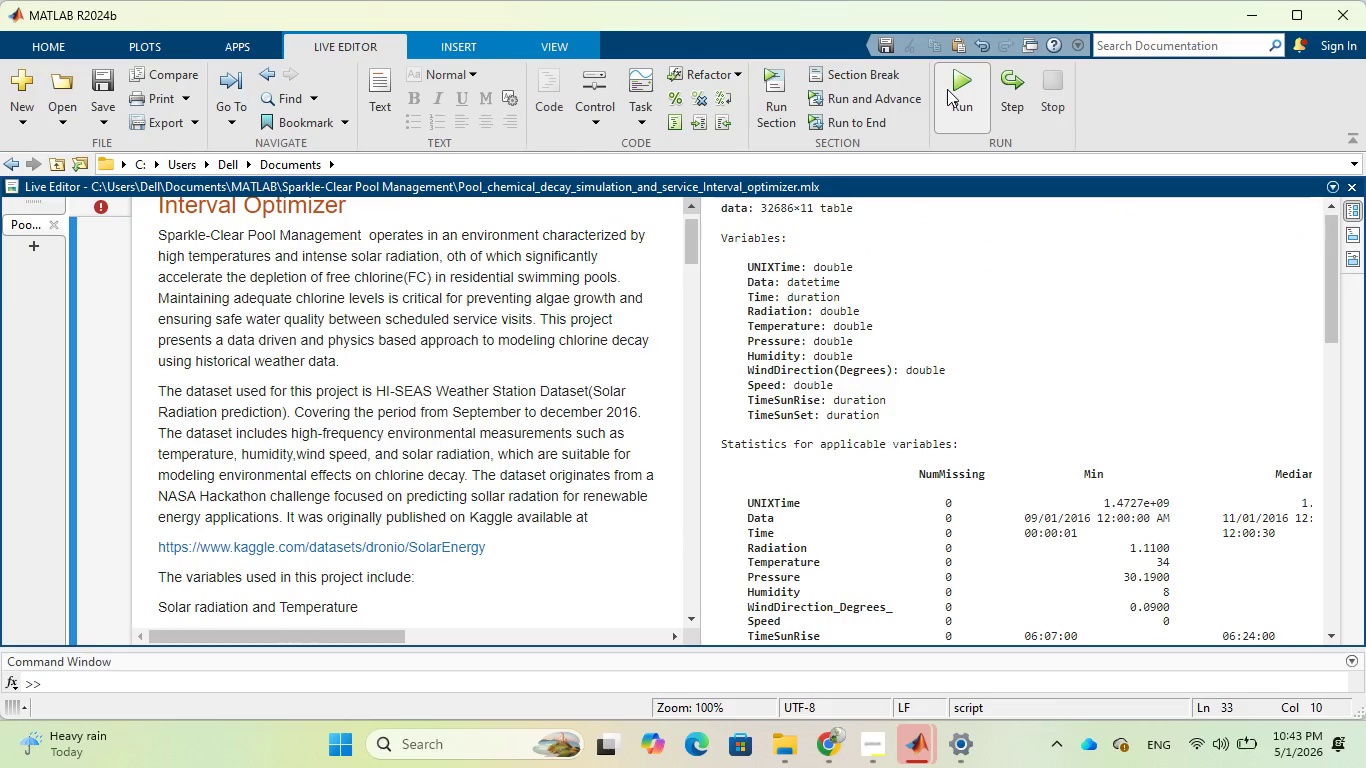 
left_click([951, 88])
 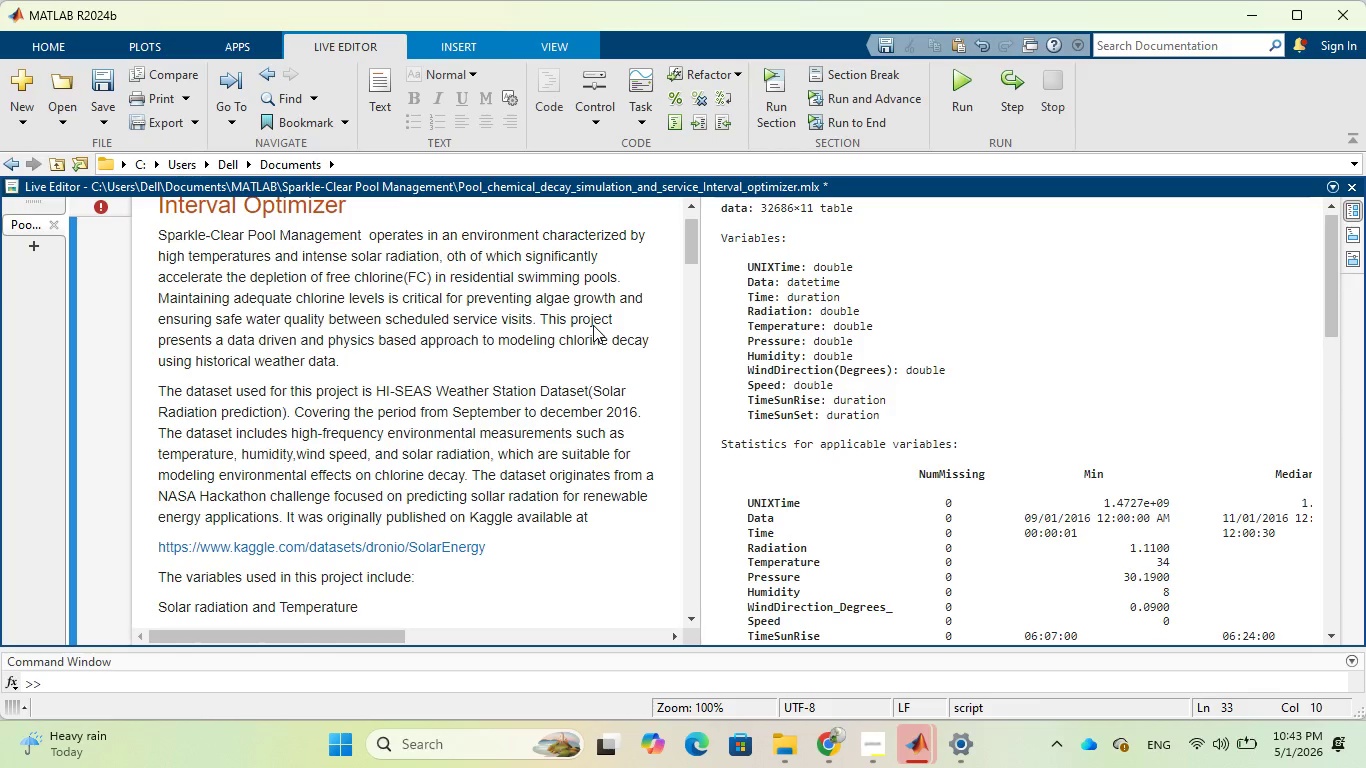 
scroll: coordinate [359, 427], scroll_direction: down, amount: 18.0
 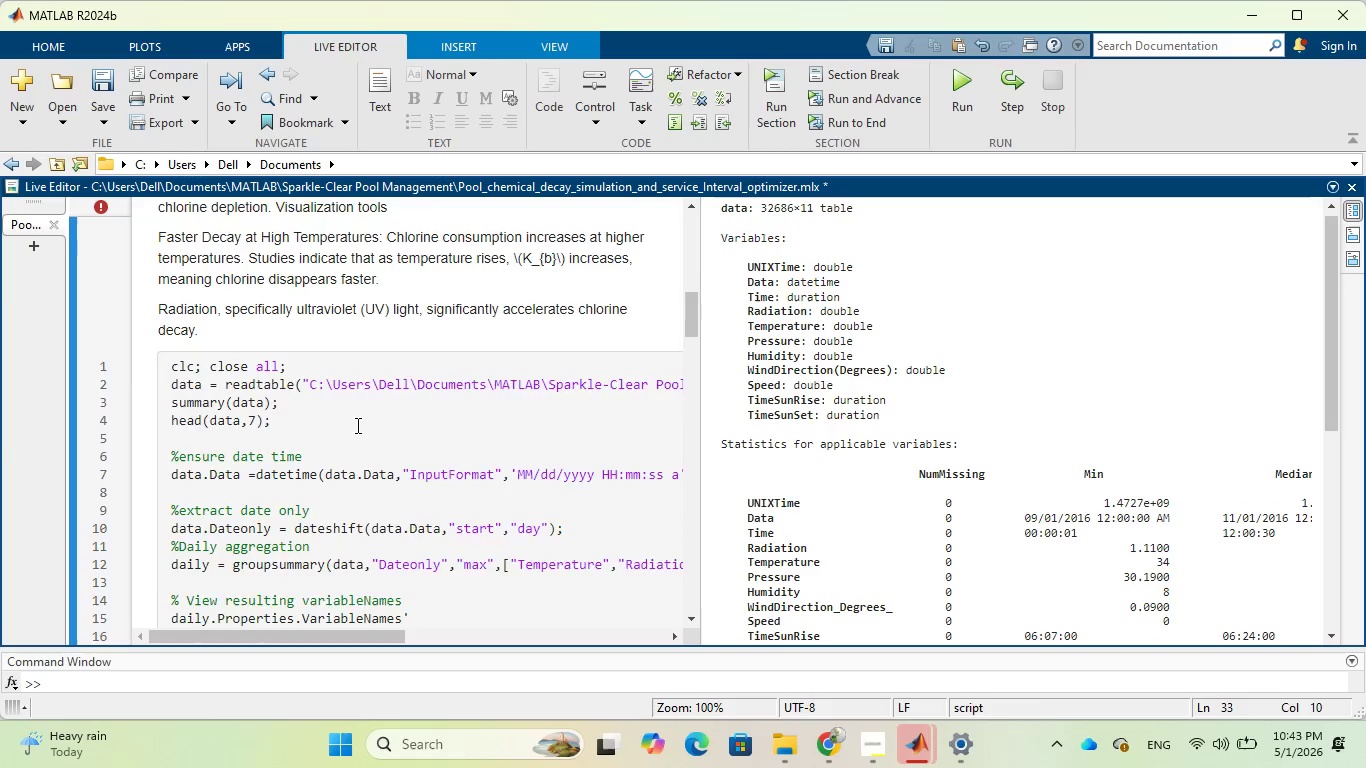 
scroll: coordinate [356, 424], scroll_direction: down, amount: 7.0
 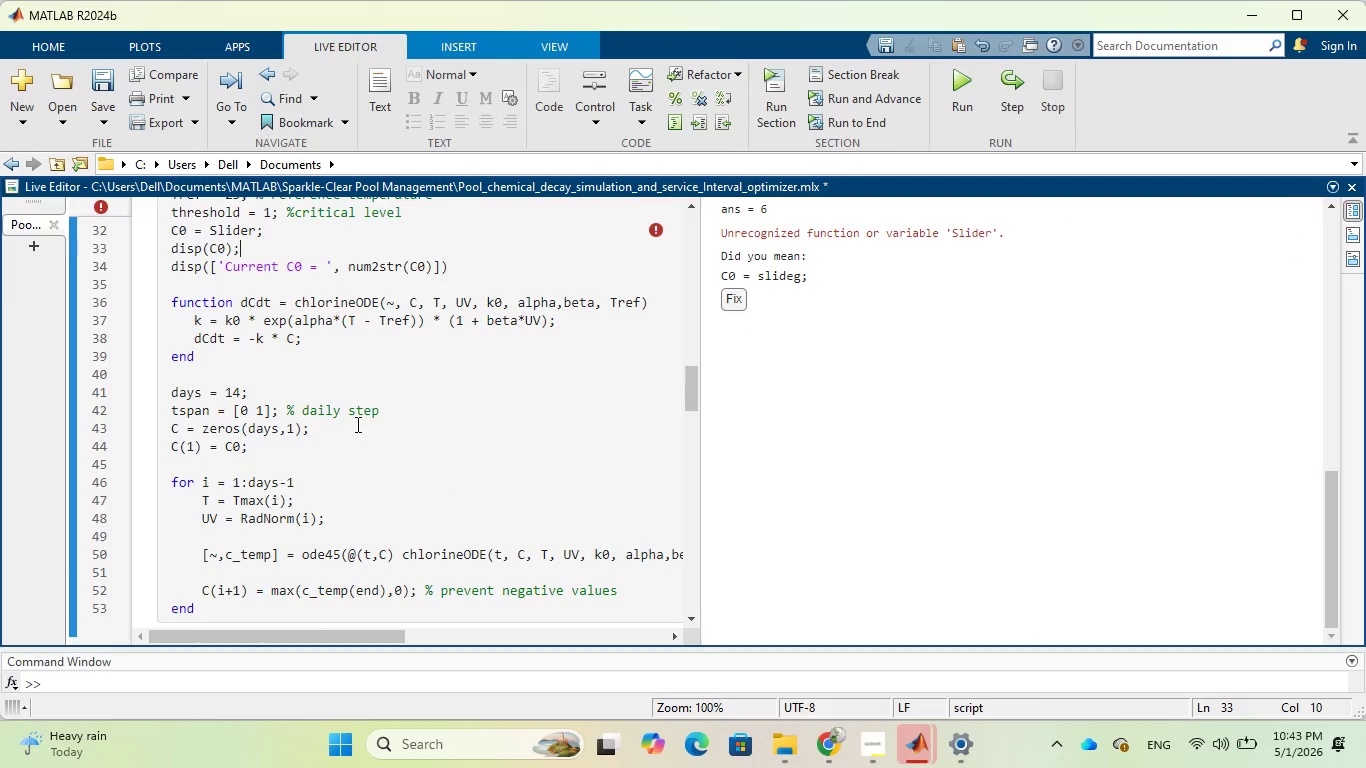 
scroll: coordinate [355, 424], scroll_direction: up, amount: 2.0
 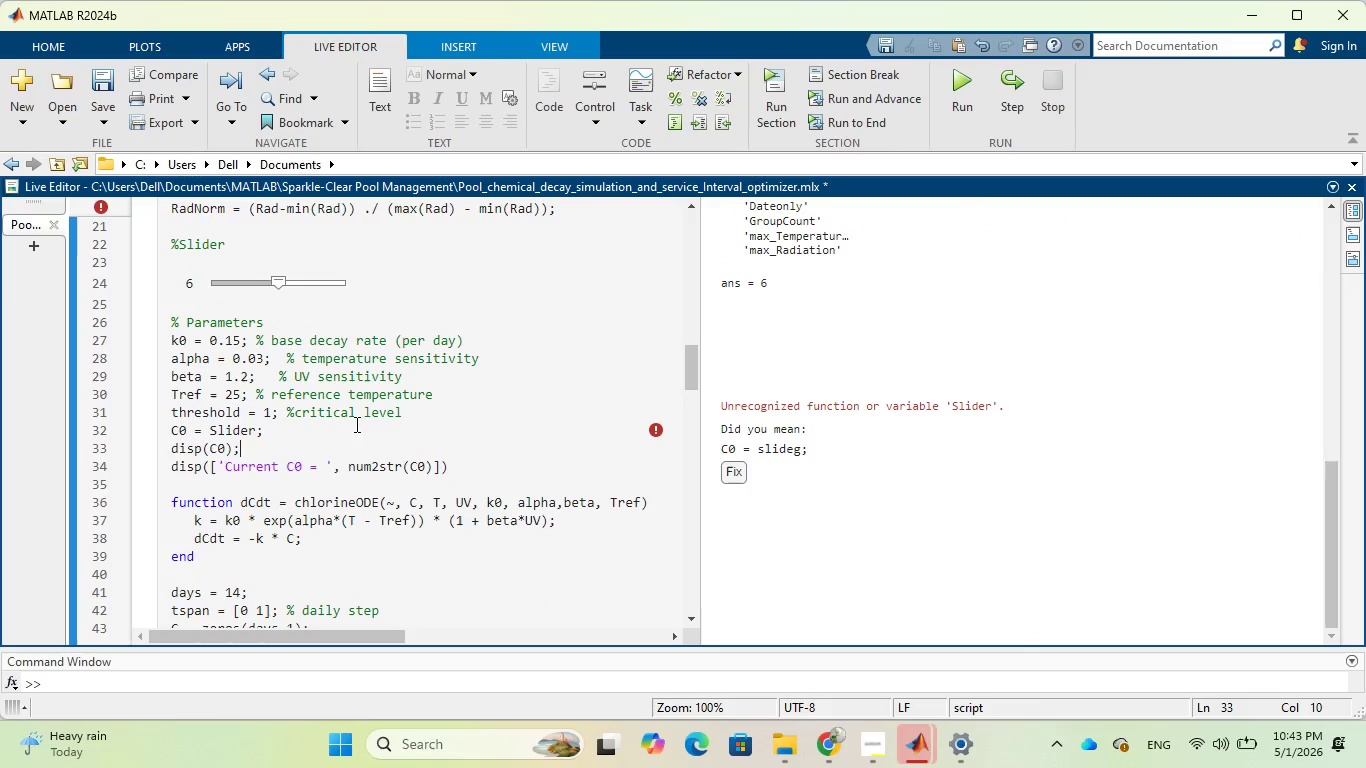 
left_click([255, 283])
 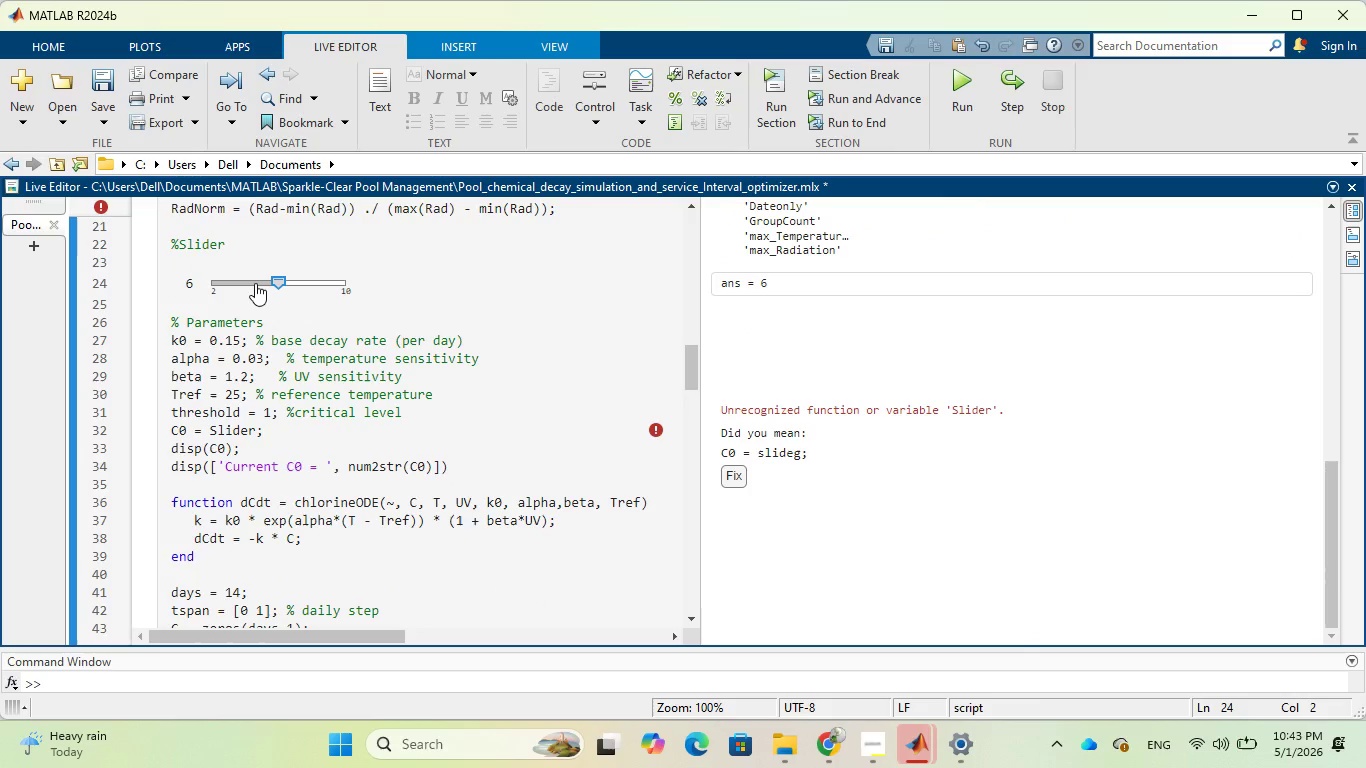 
double_click([255, 283])
 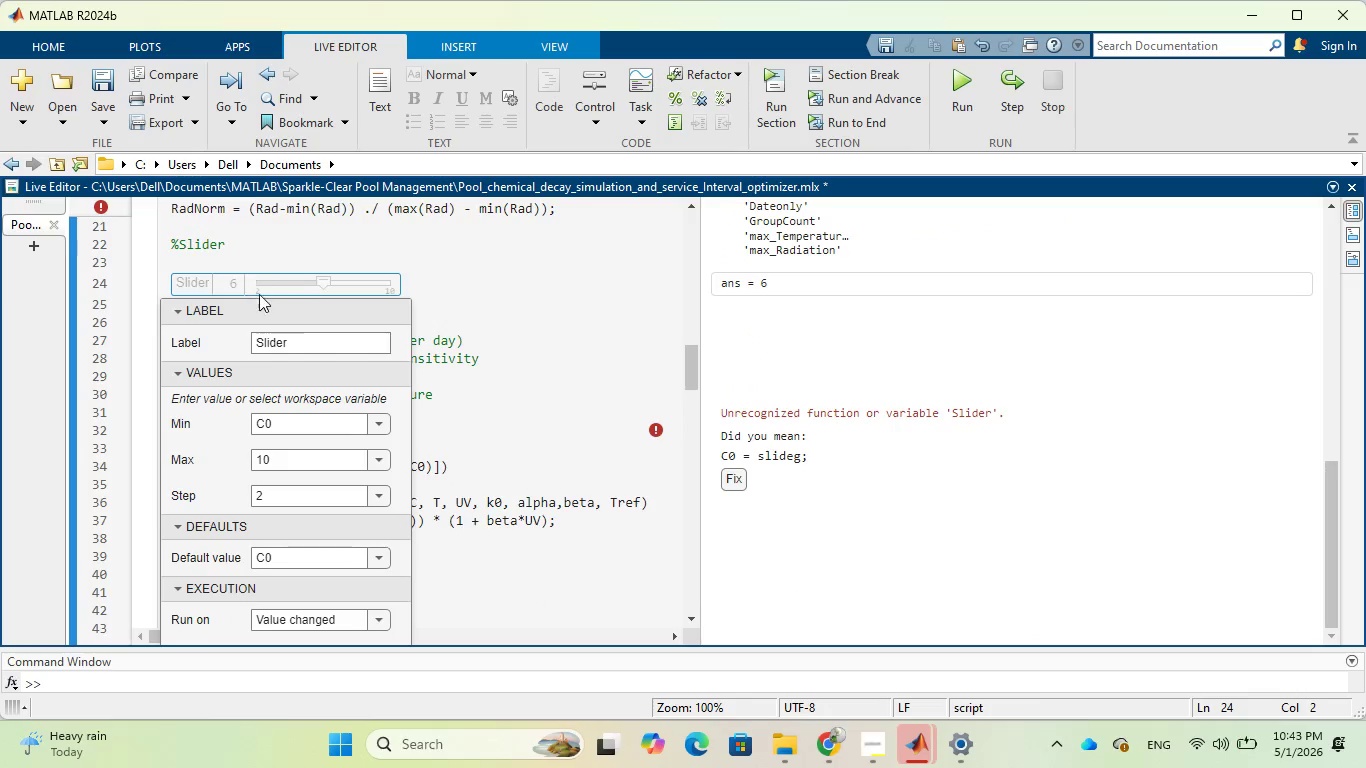 
wait(5.67)
 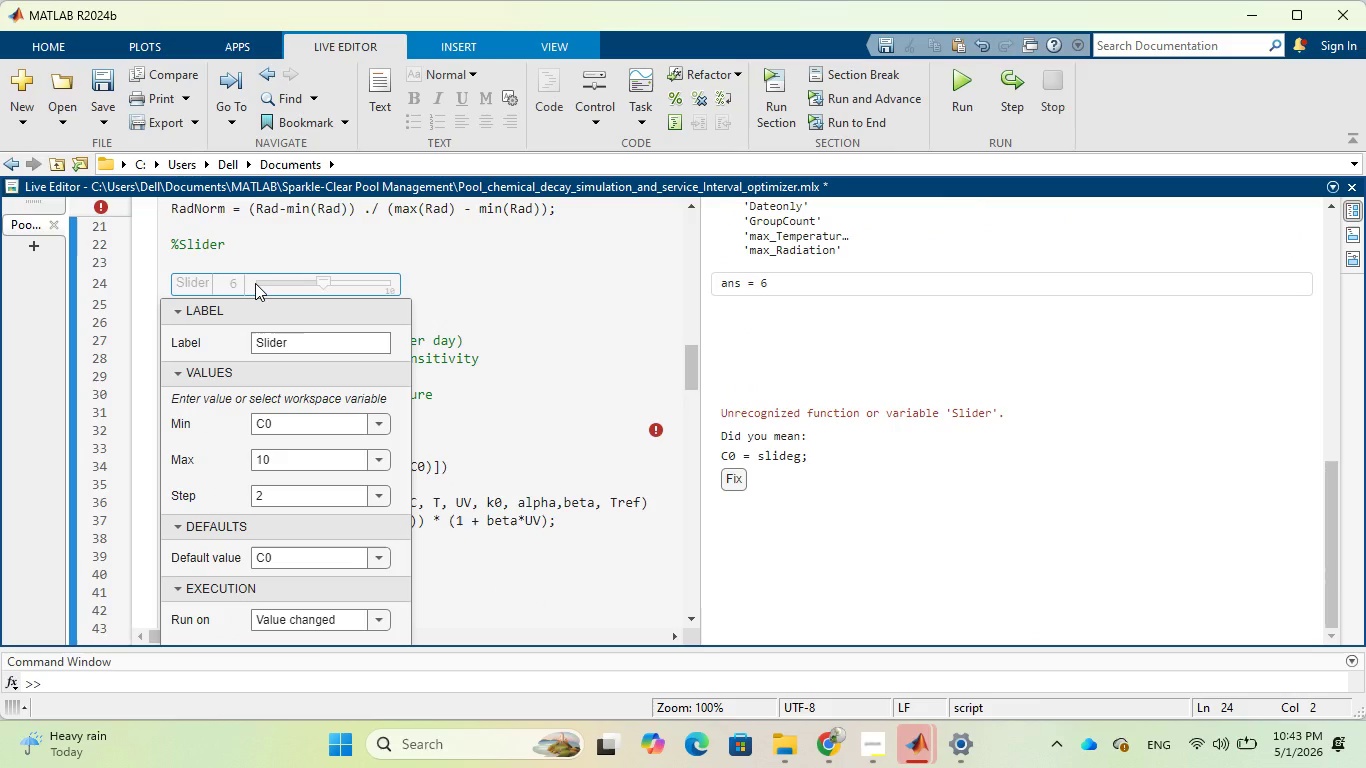 
left_click([375, 421])
 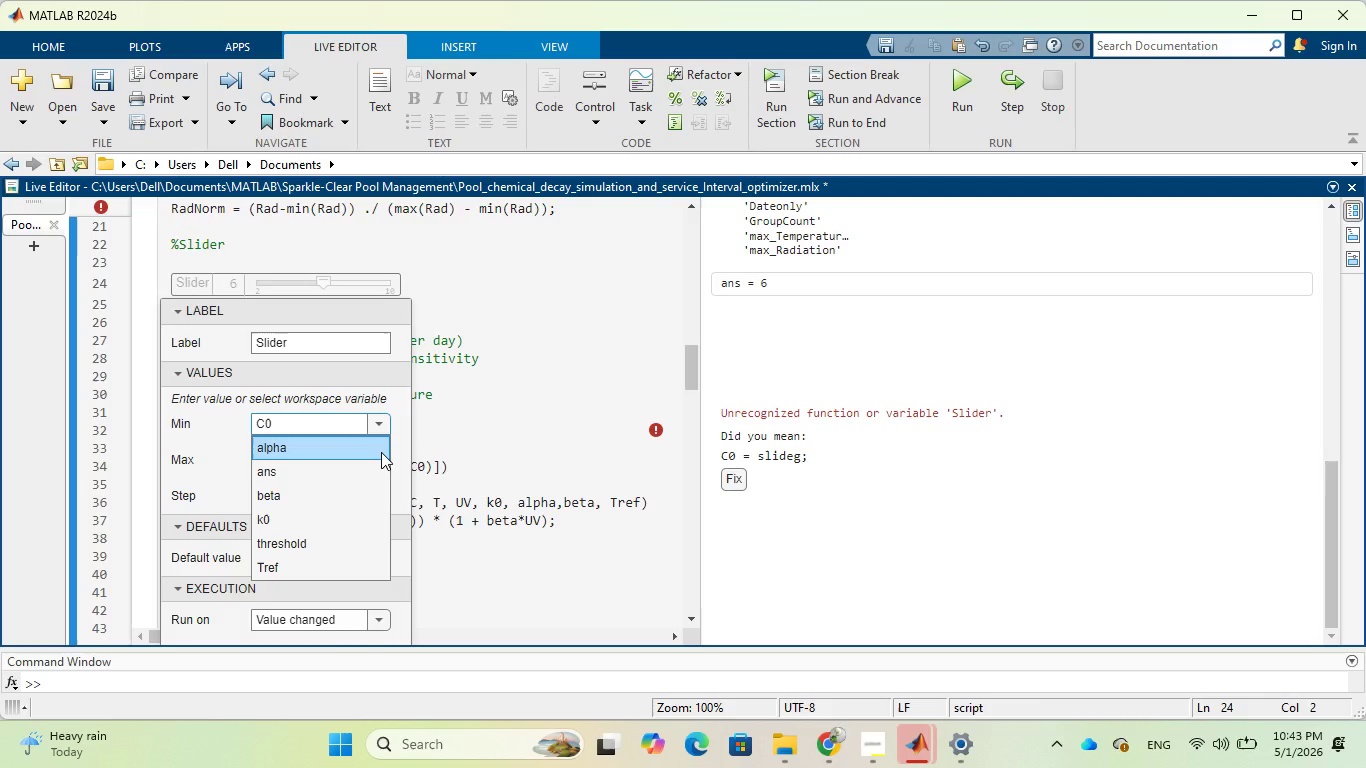 
scroll: coordinate [381, 452], scroll_direction: down, amount: 3.0
 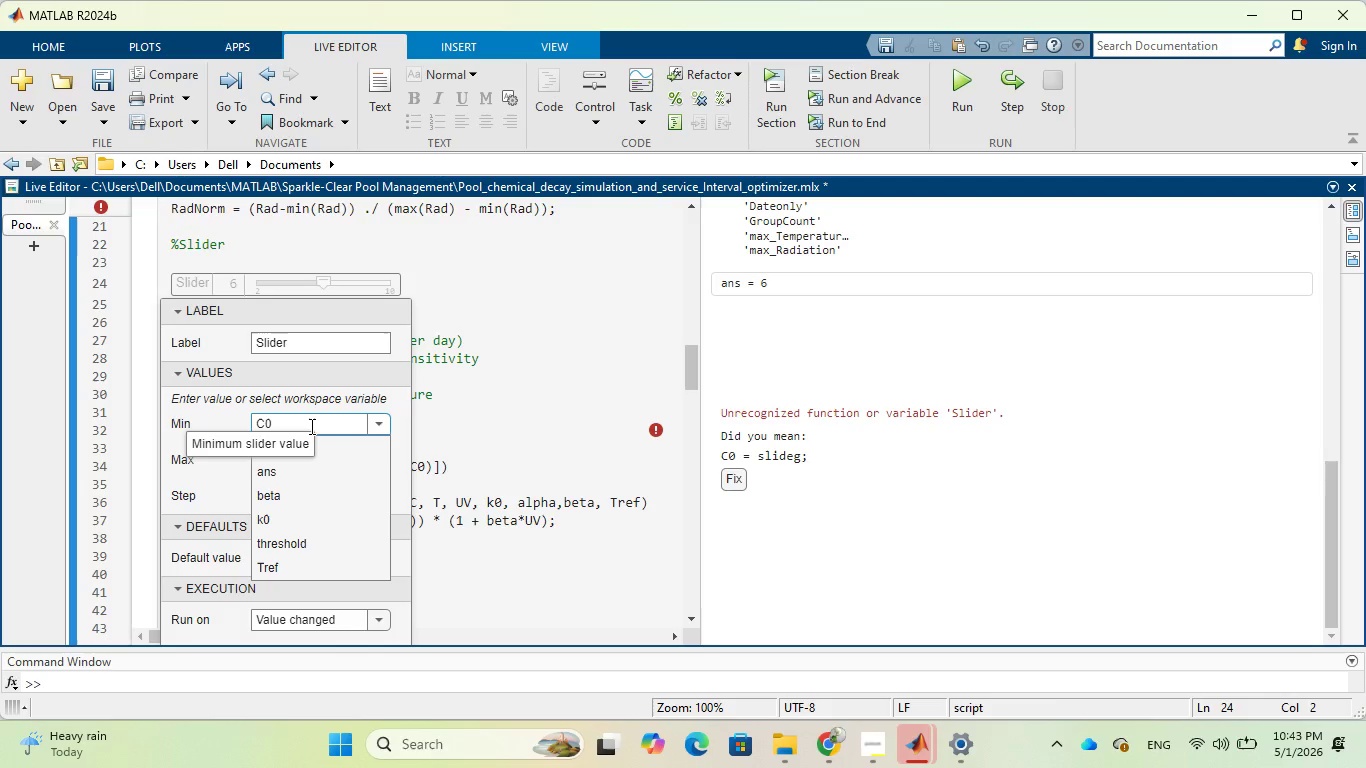 
wait(15.3)
 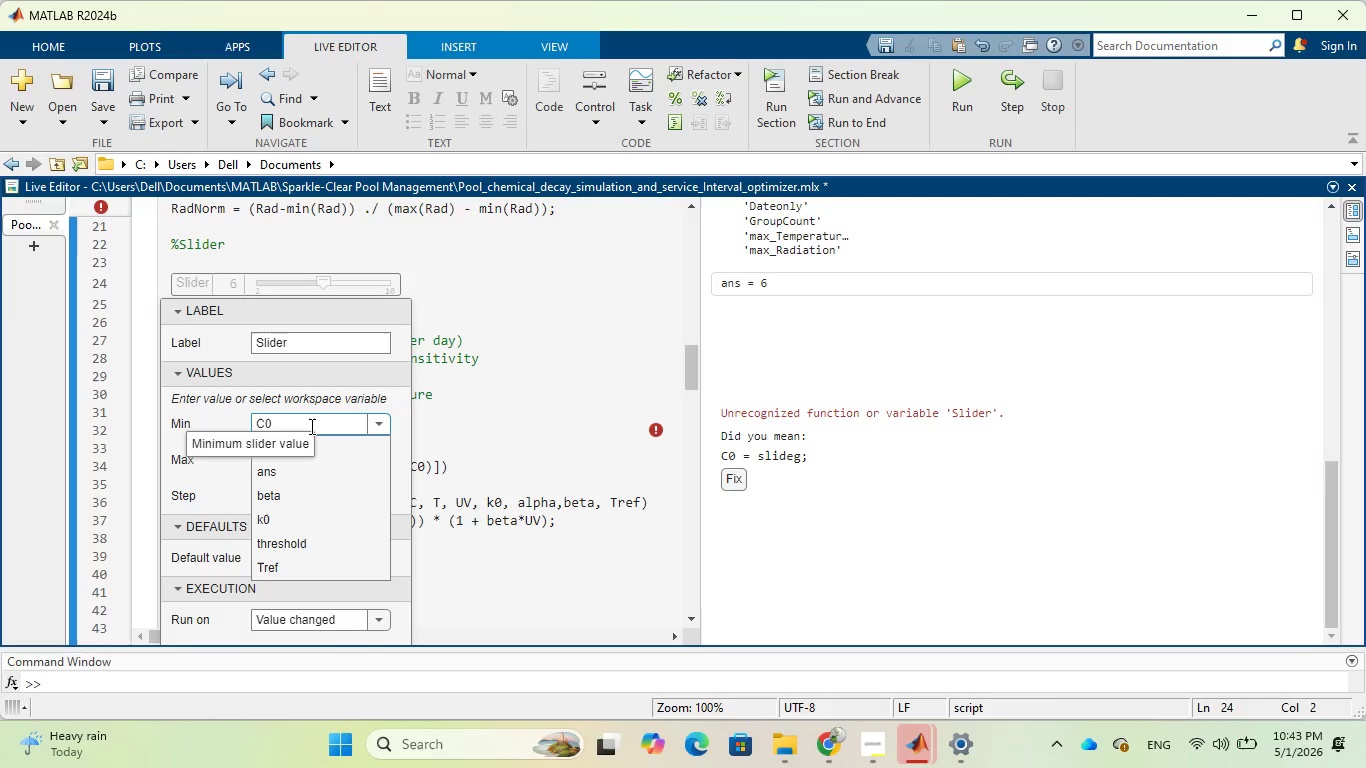 
key(Backspace)
 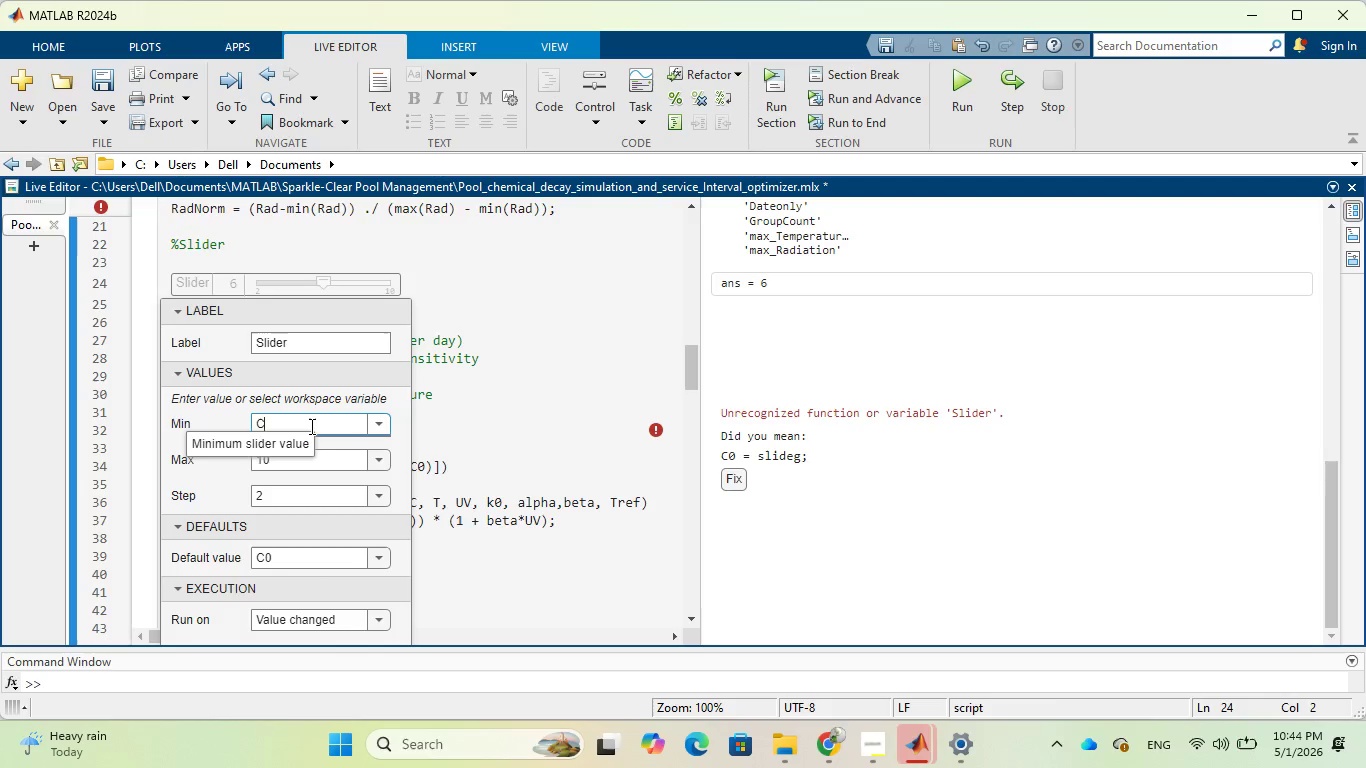 
key(Backspace)
 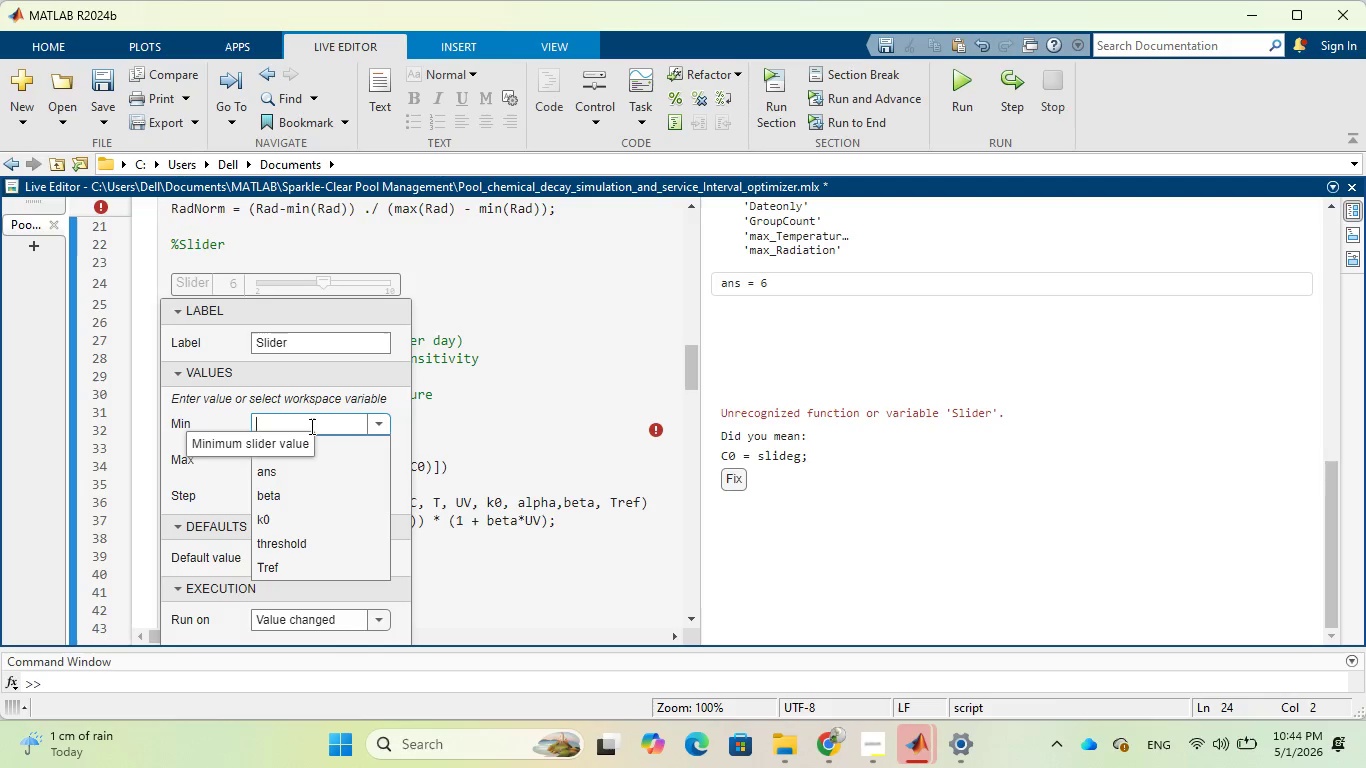 
key(1)
 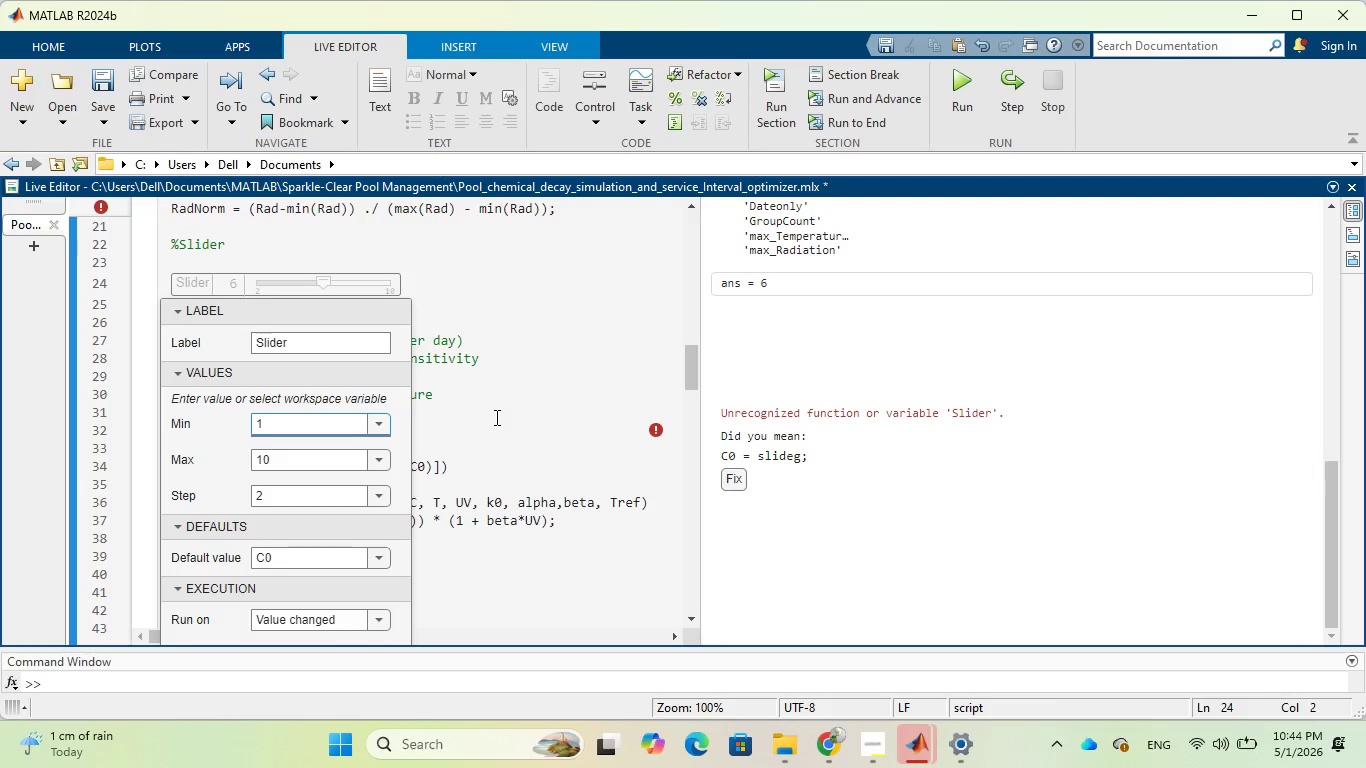 
left_click([495, 417])
 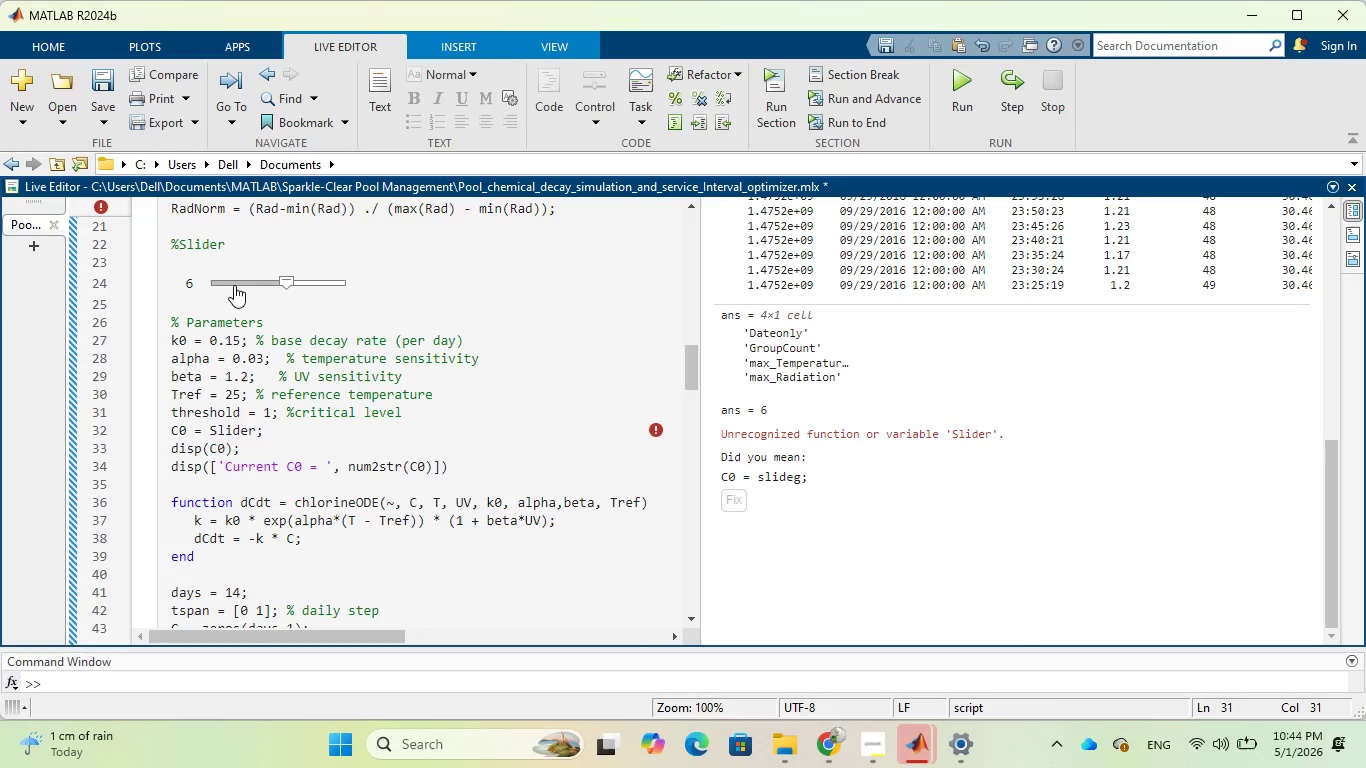 
left_click([236, 282])
 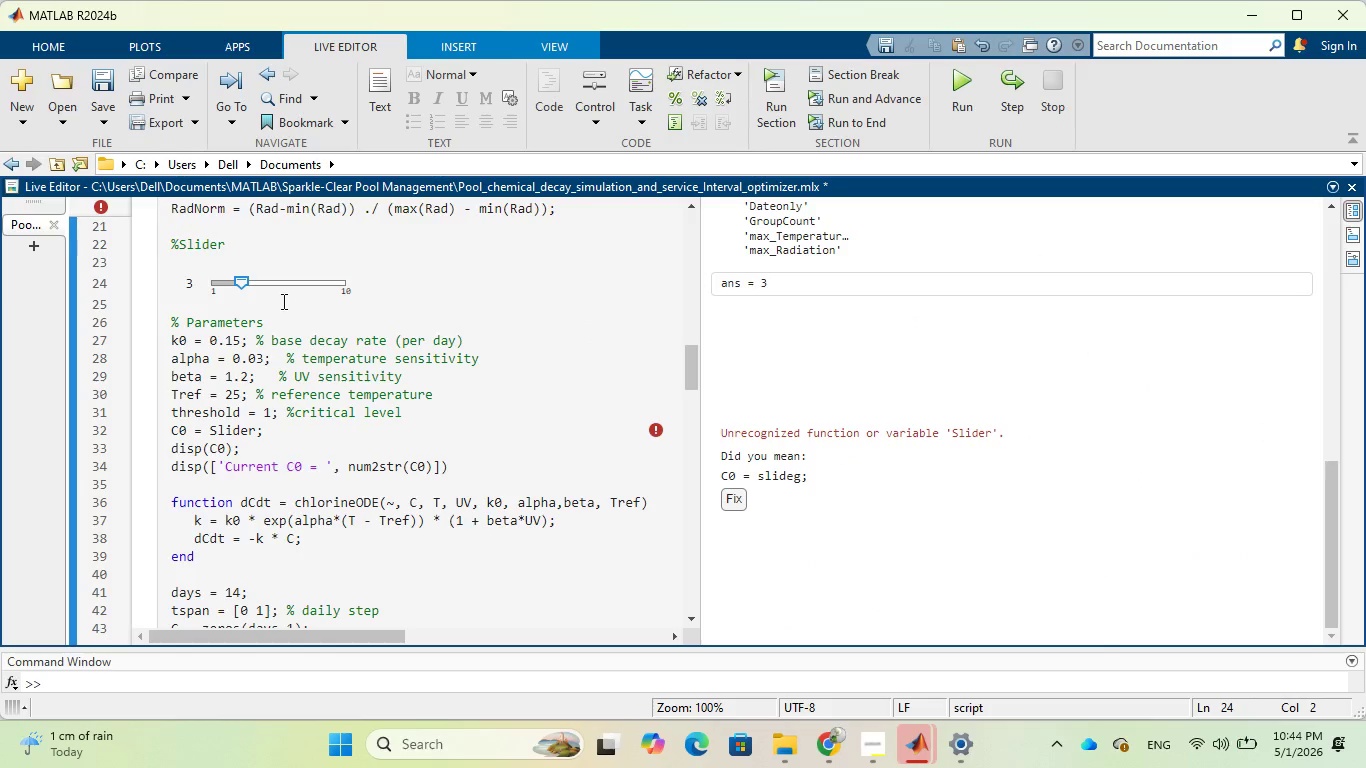 
wait(5.56)
 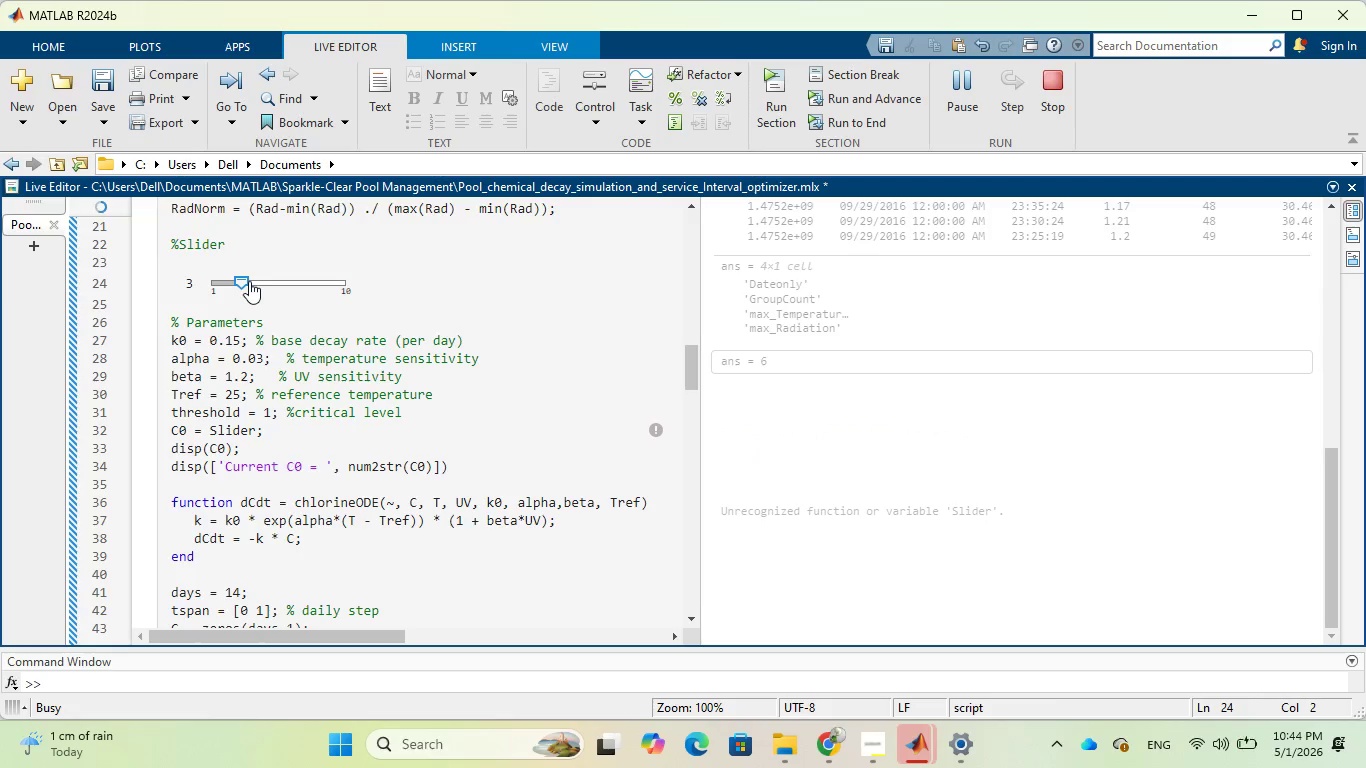 
double_click([252, 287])
 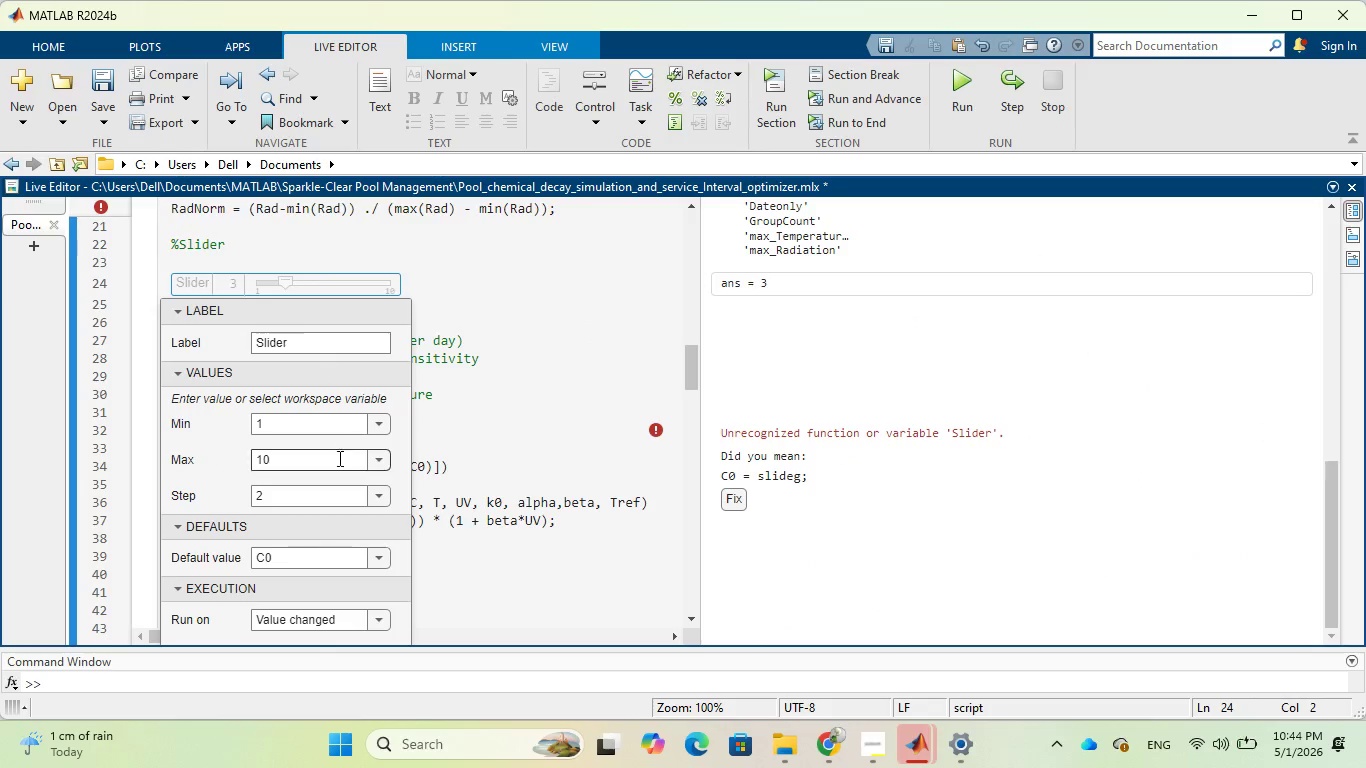 
scroll: coordinate [327, 487], scroll_direction: down, amount: 2.0
 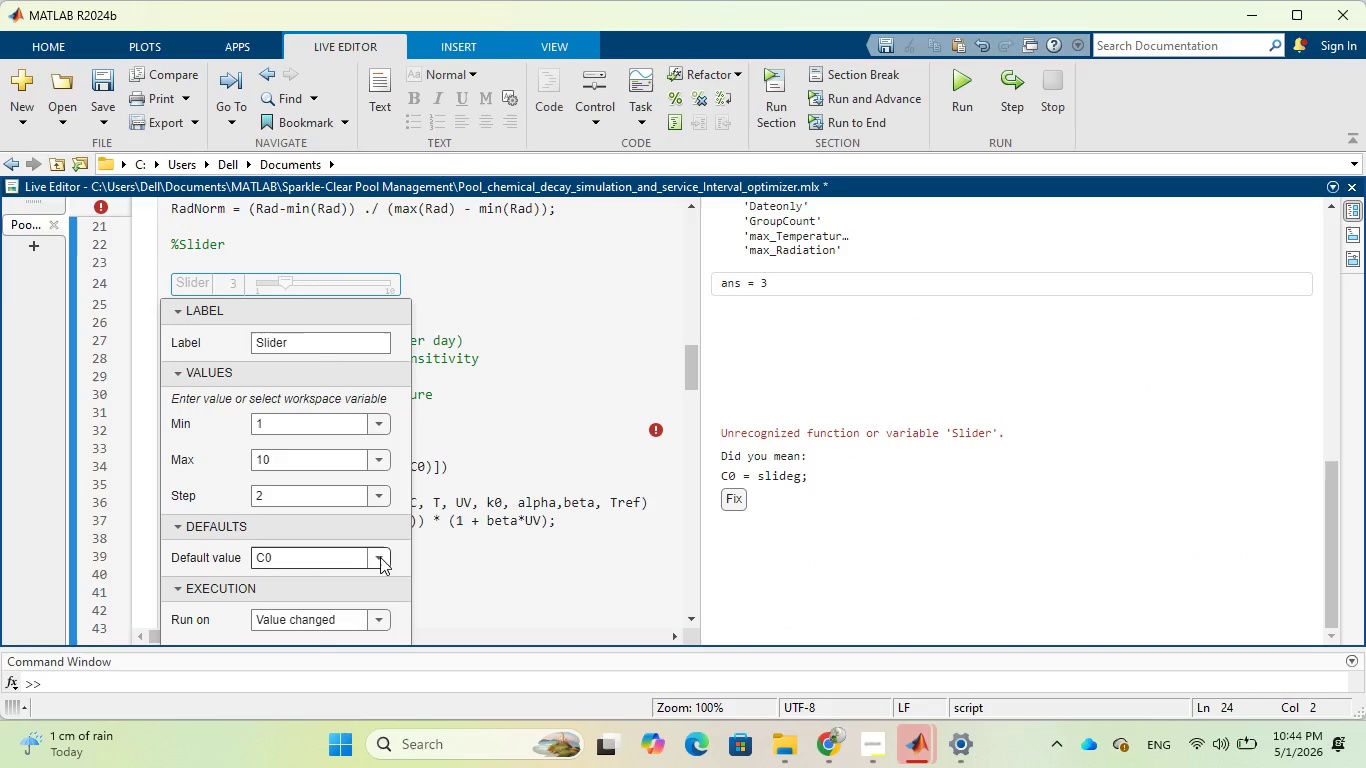 
left_click([380, 557])
 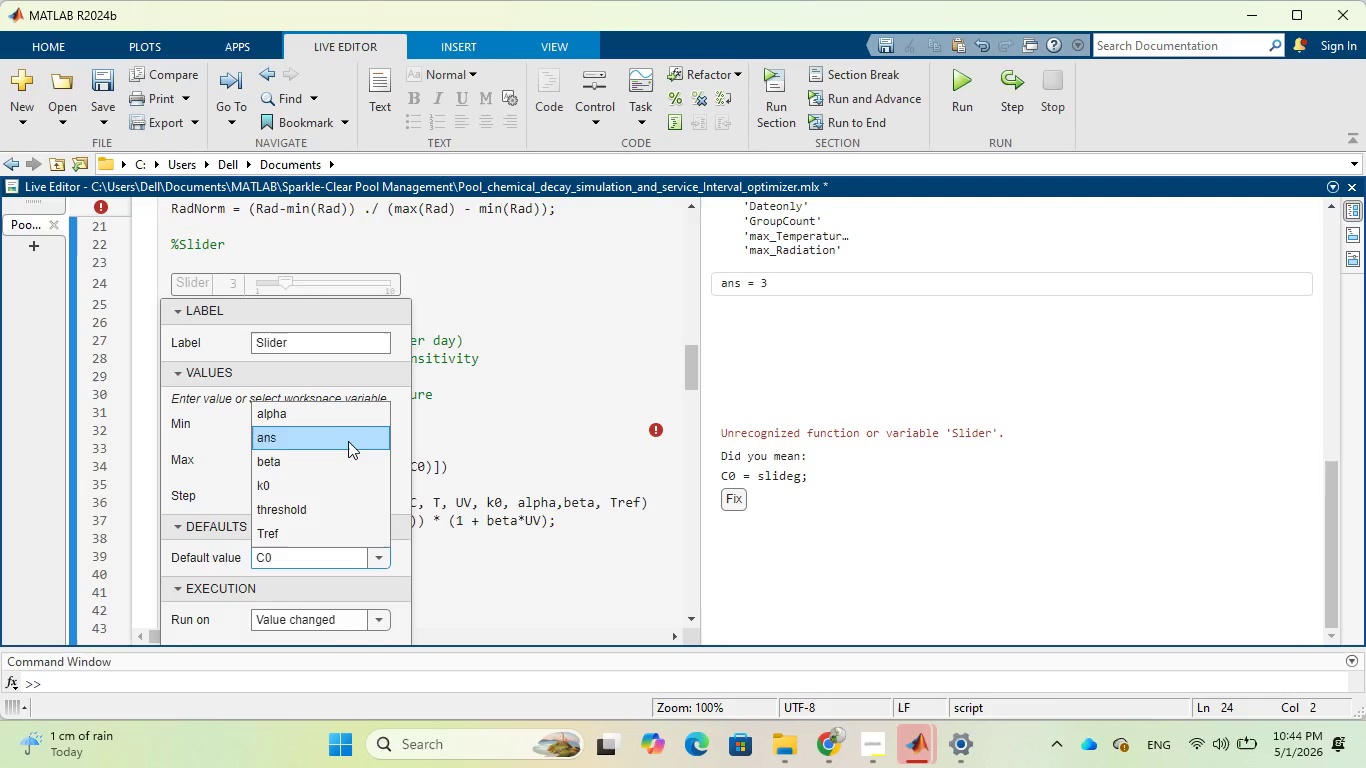 
wait(7.39)
 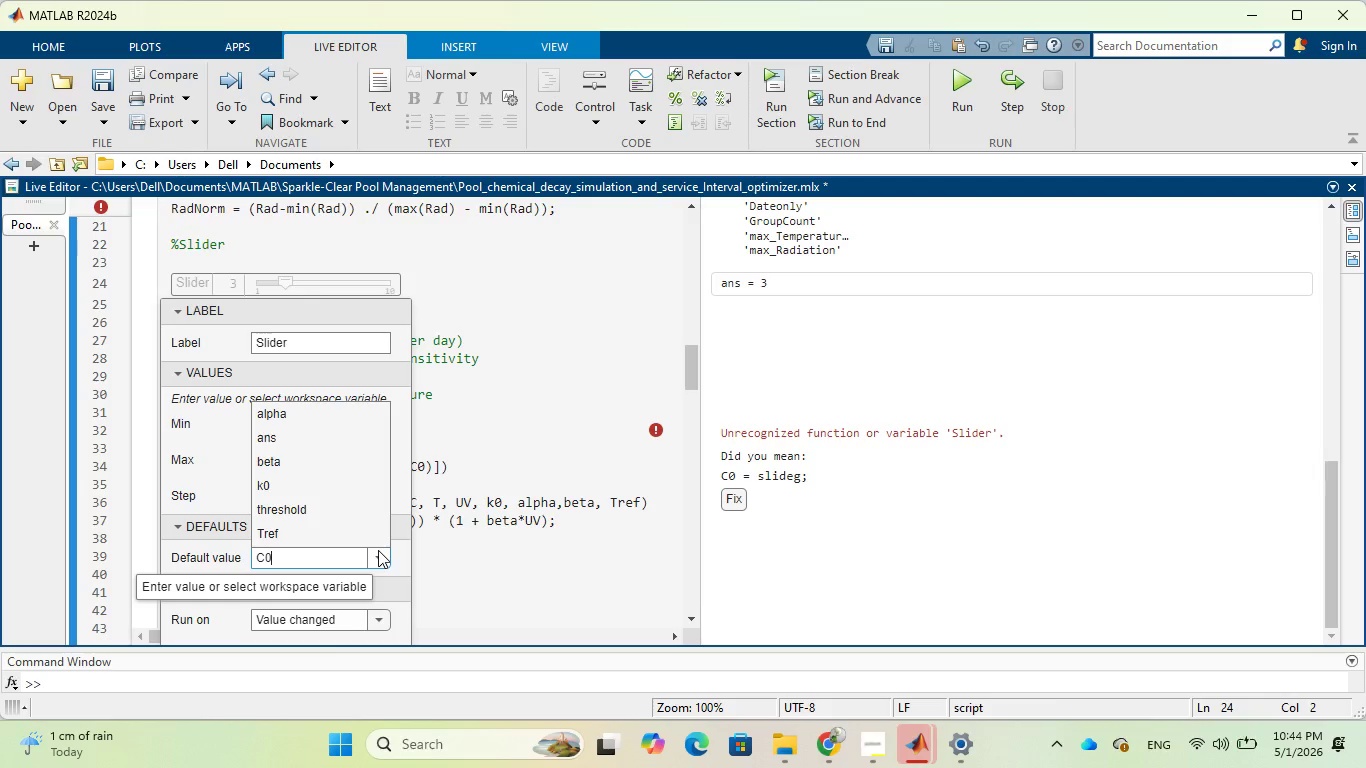 
left_click([348, 441])
 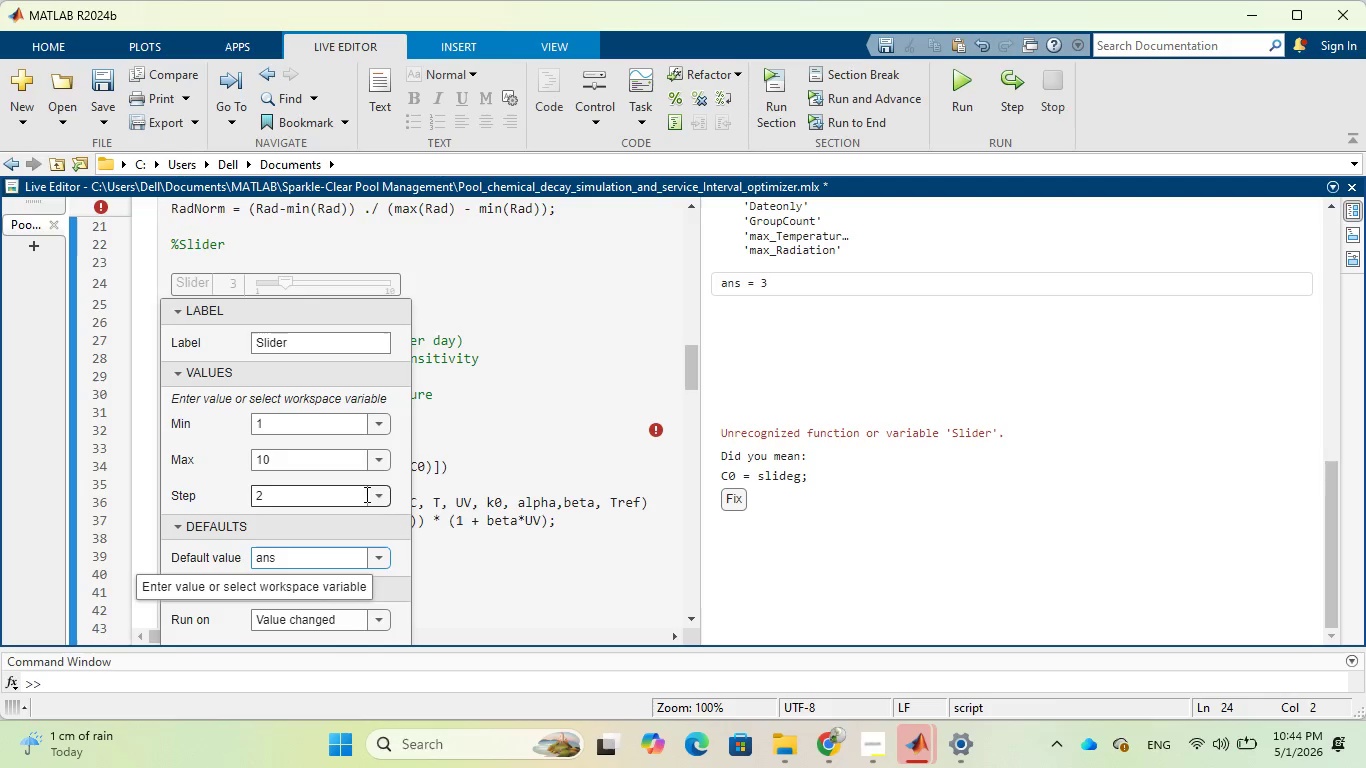 
scroll: coordinate [400, 595], scroll_direction: down, amount: 6.0
 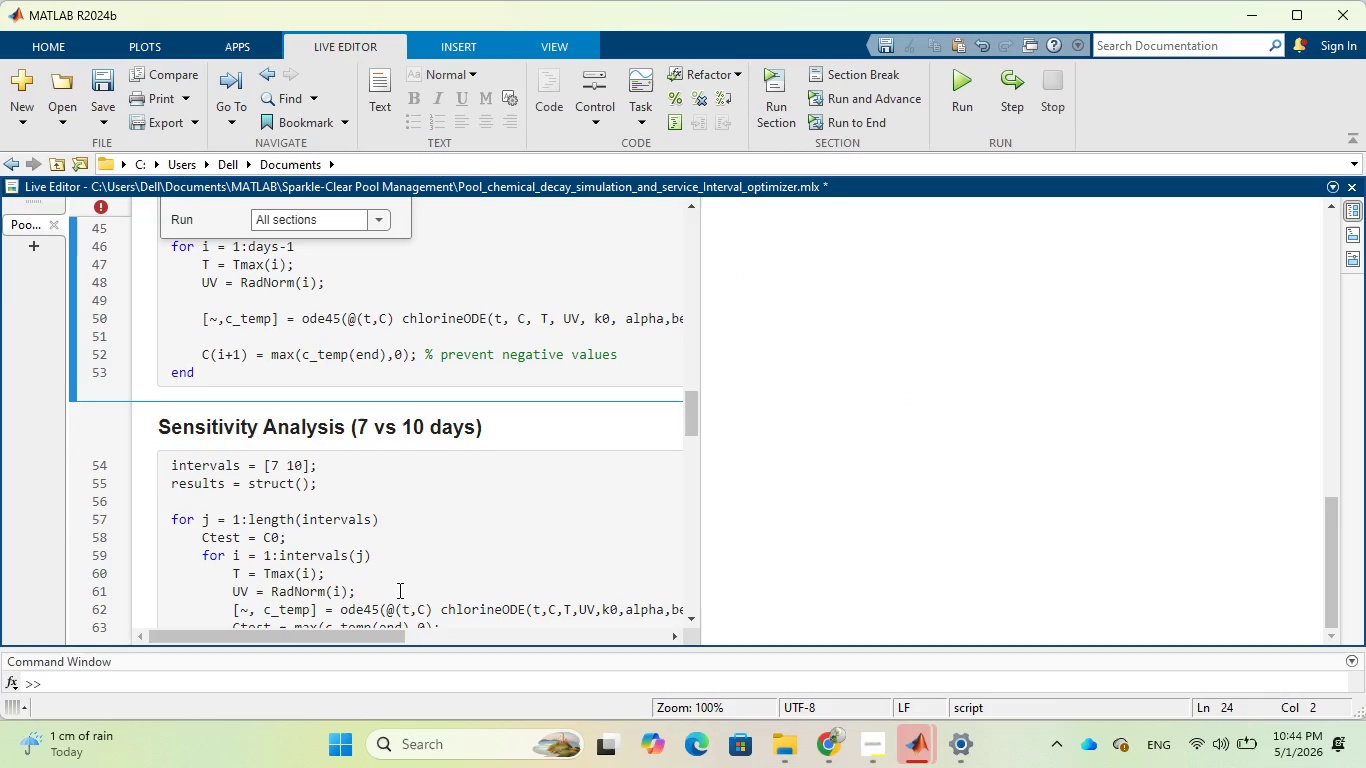 
scroll: coordinate [398, 588], scroll_direction: up, amount: 1.0
 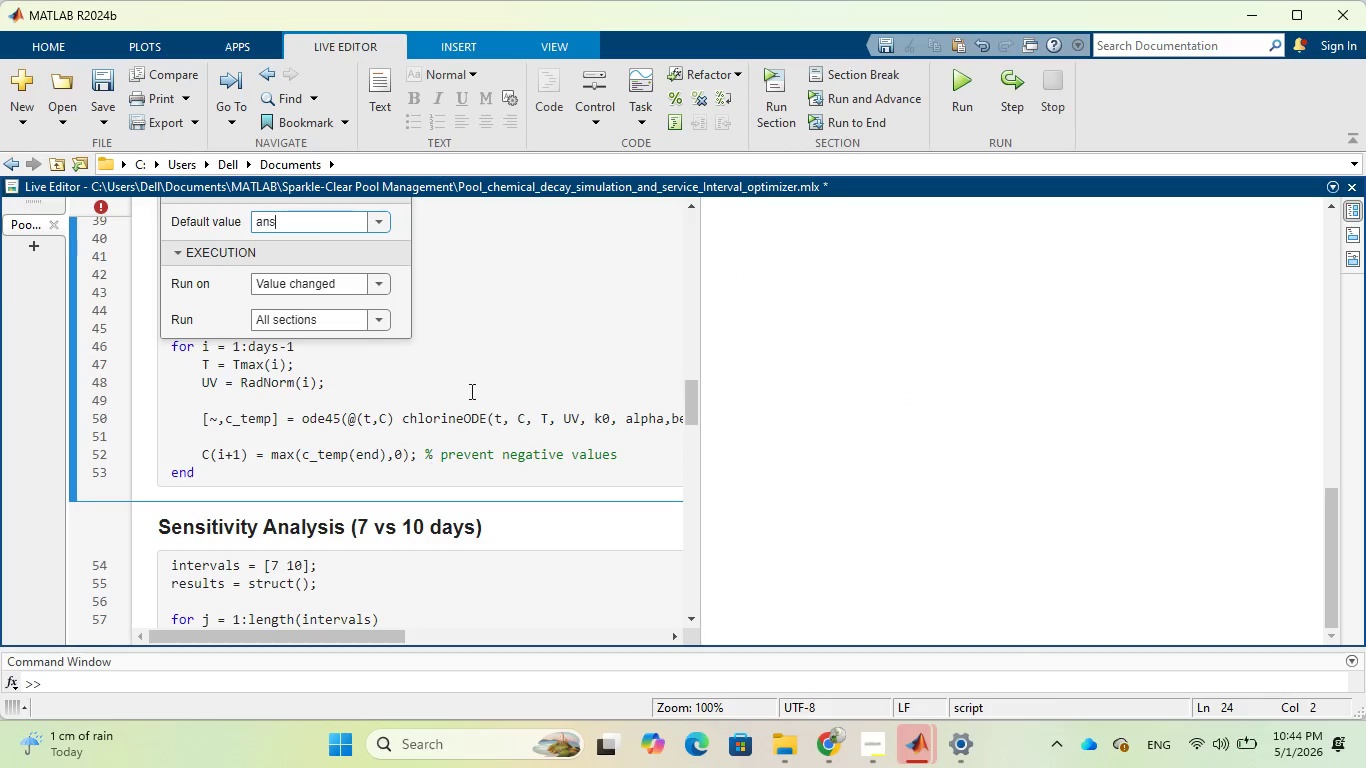 
left_click([512, 341])
 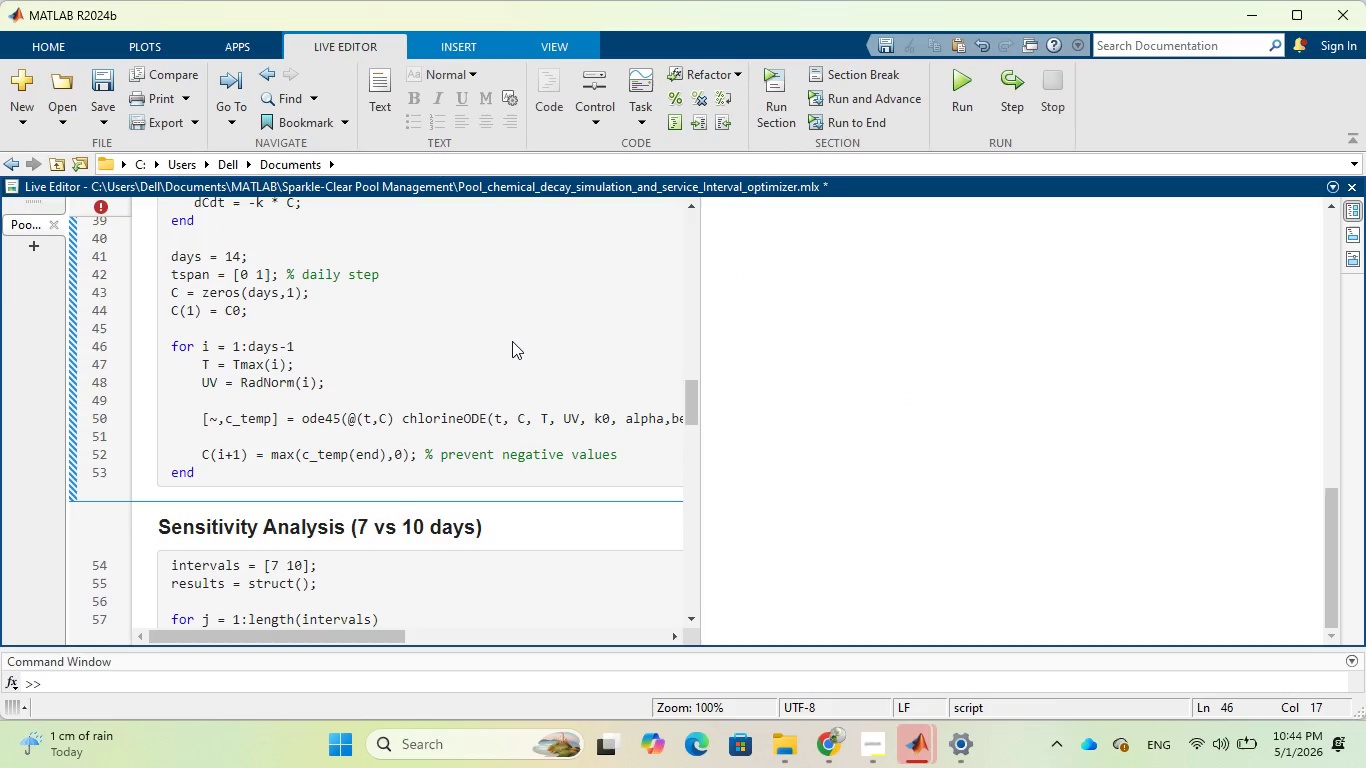 
scroll: coordinate [512, 341], scroll_direction: up, amount: 2.0
 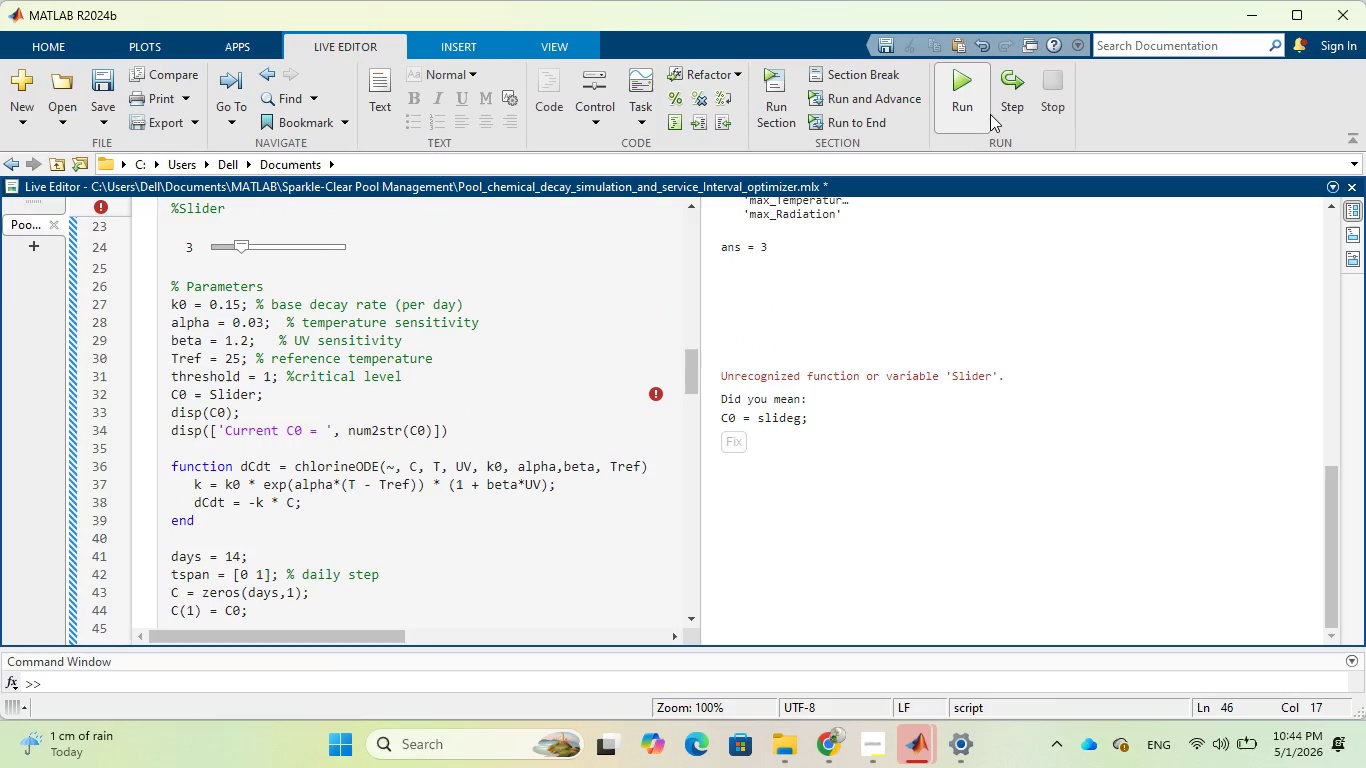 
left_click([962, 89])
 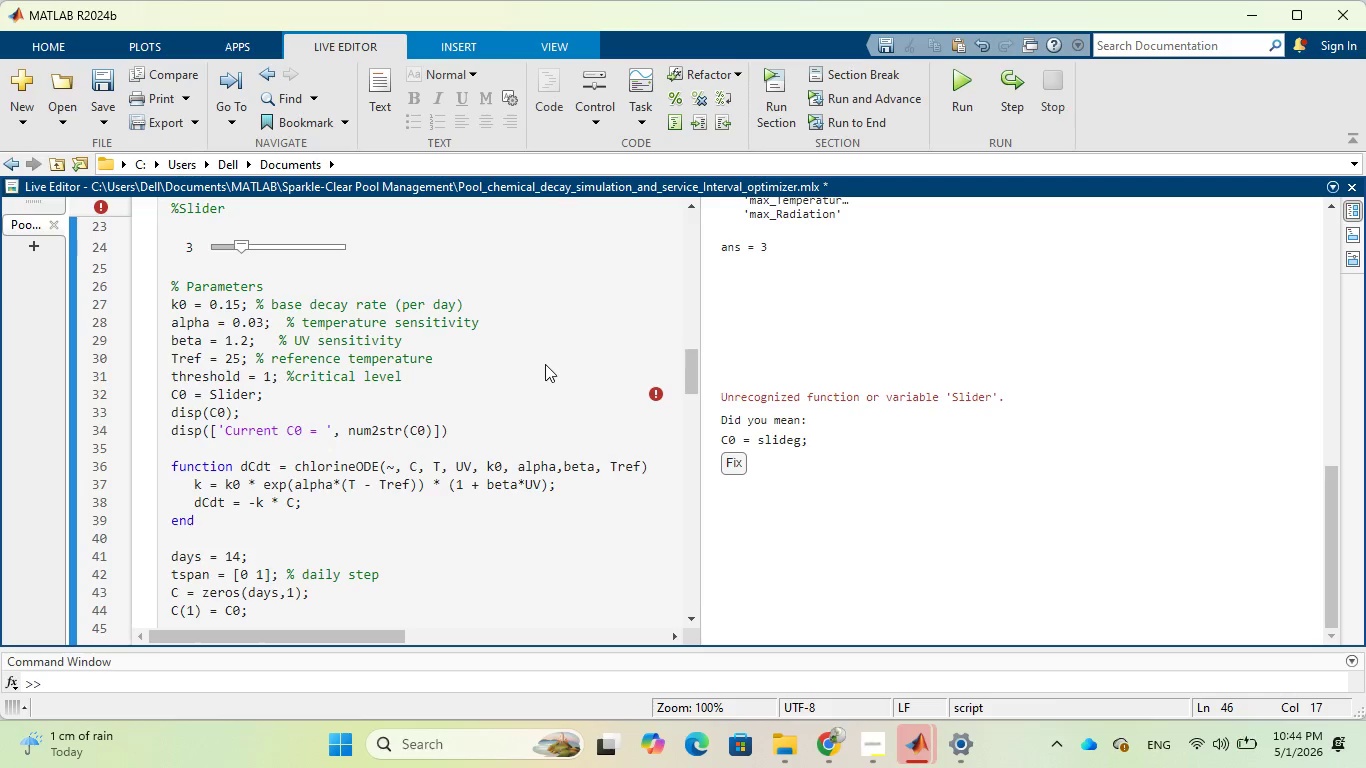 
wait(11.36)
 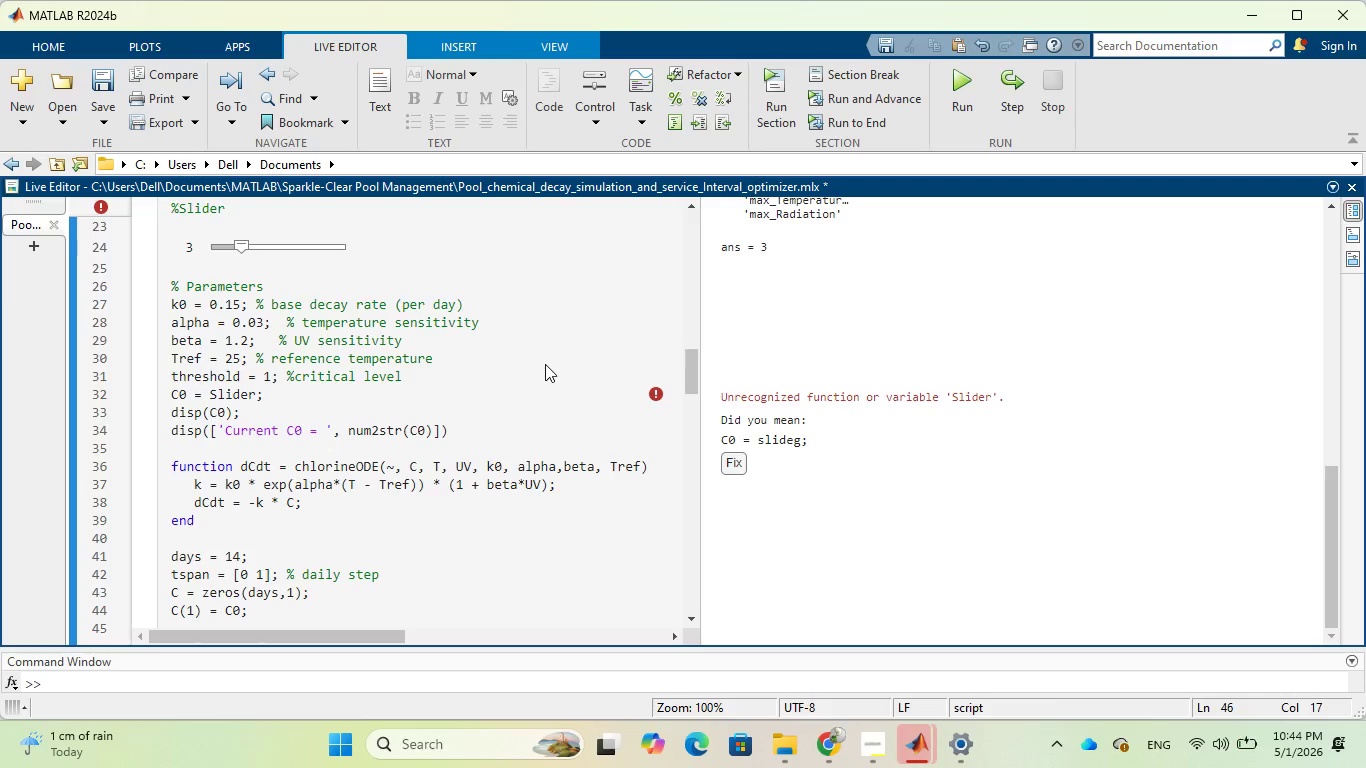 
left_click([255, 396])
 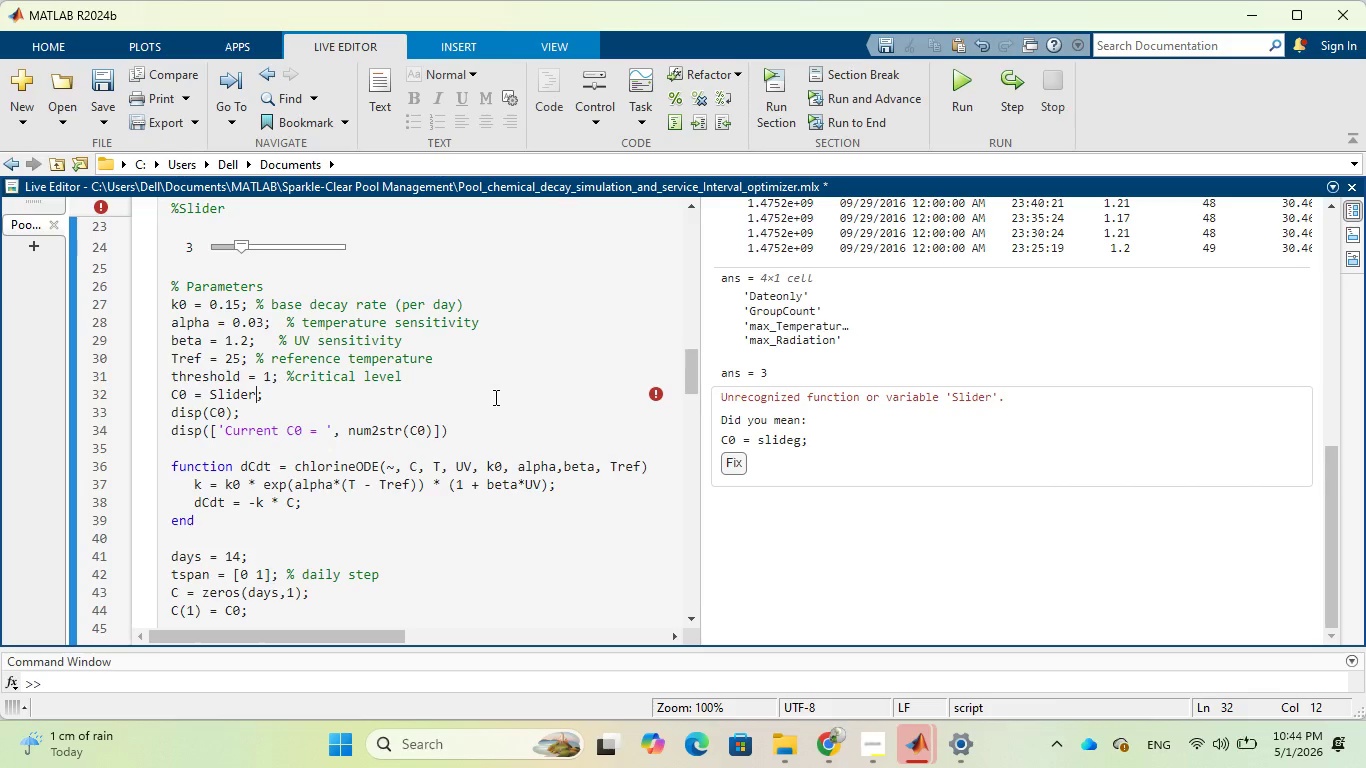 
key(Backspace)
key(Backspace)
key(Backspace)
key(Backspace)
key(Backspace)
key(Backspace)
type(ans)
 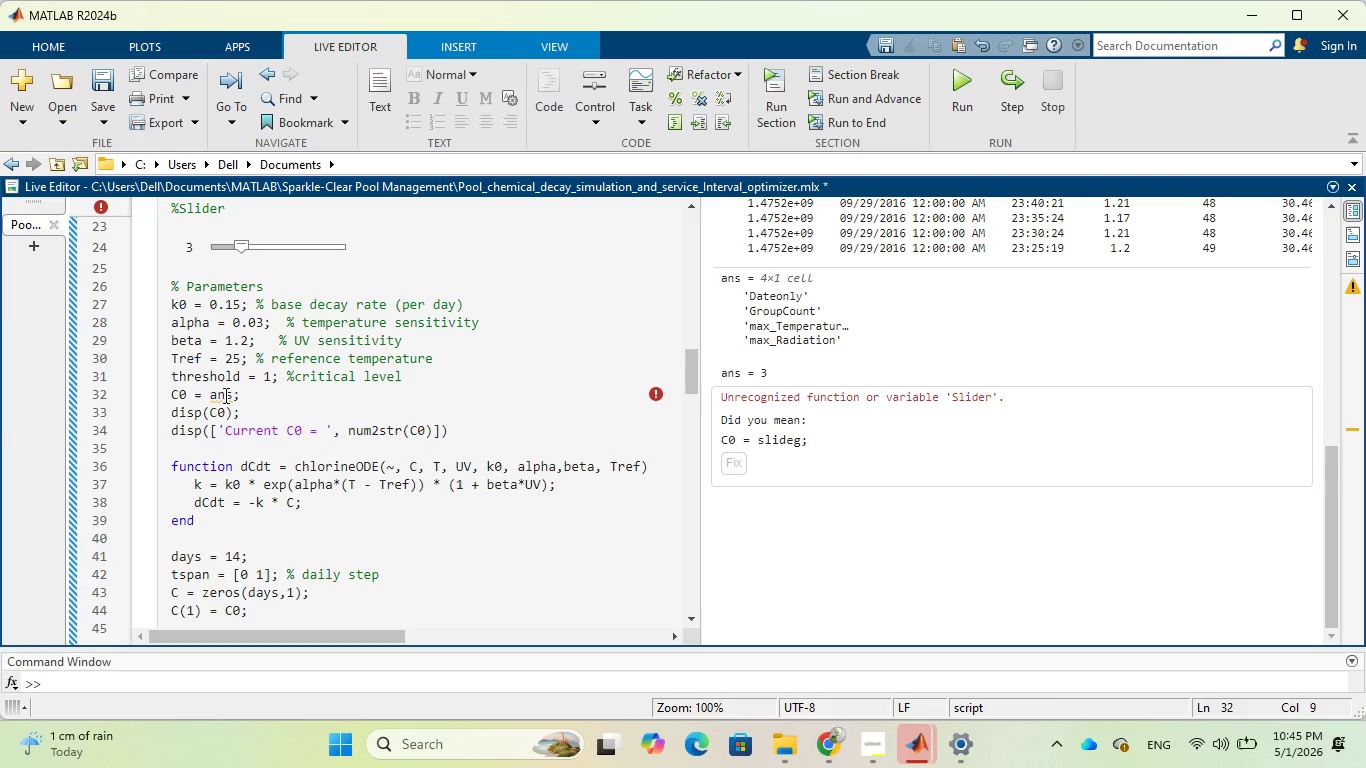 
wait(6.02)
 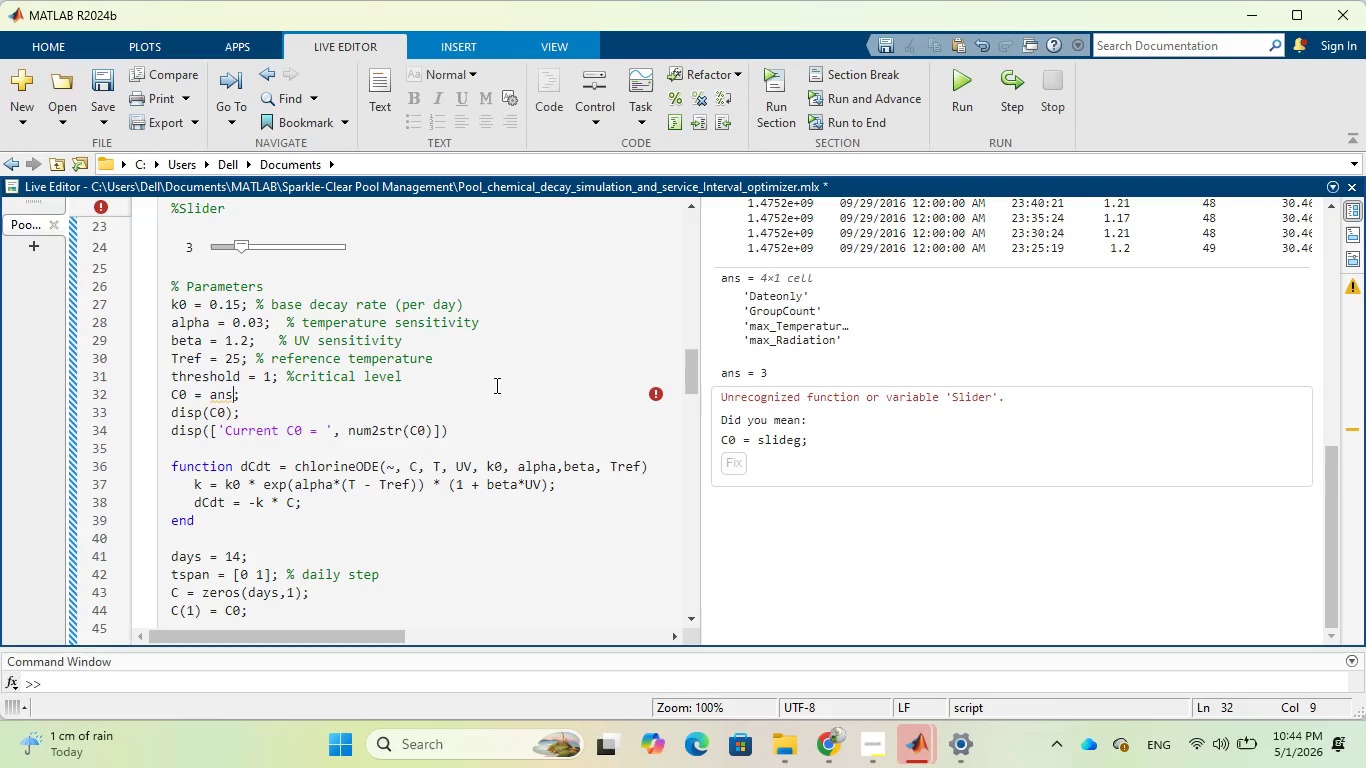 
left_click([220, 396])
 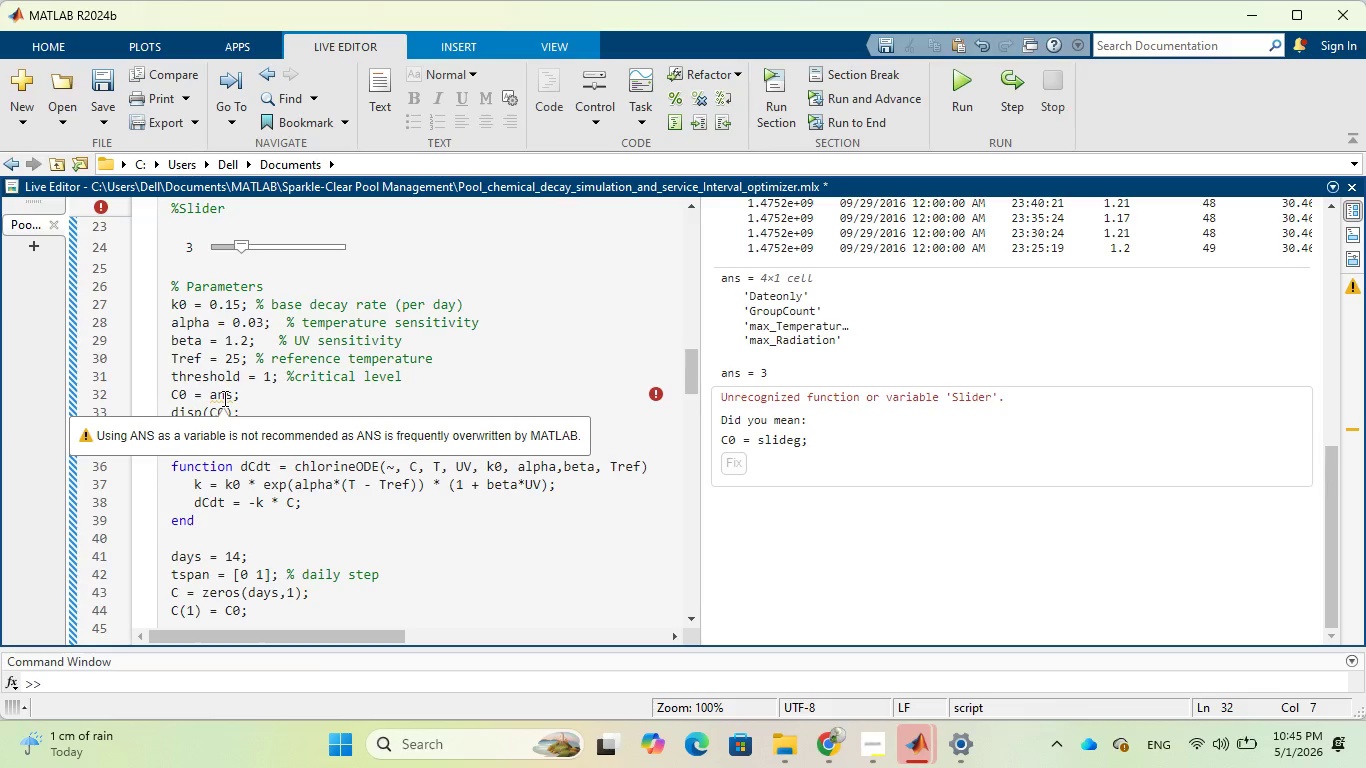 
wait(8.12)
 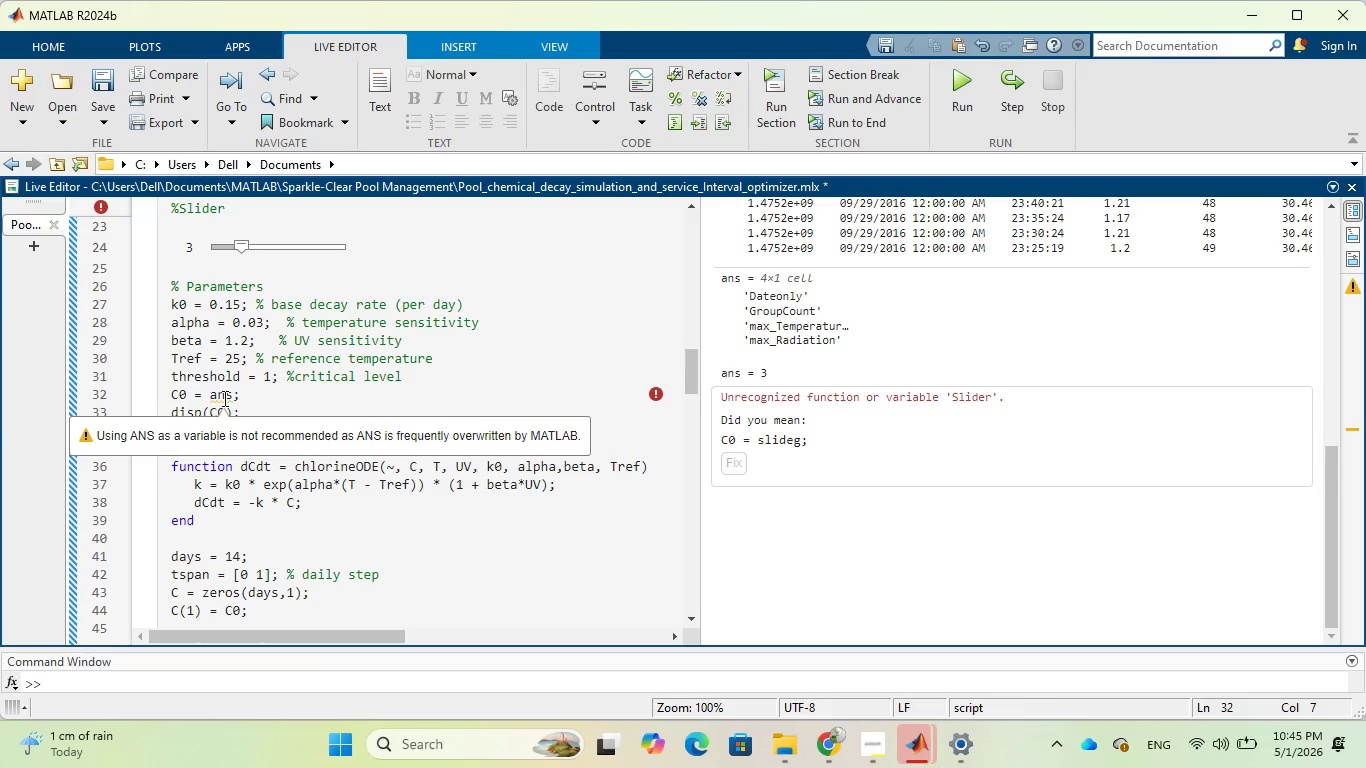 
left_click([250, 396])
 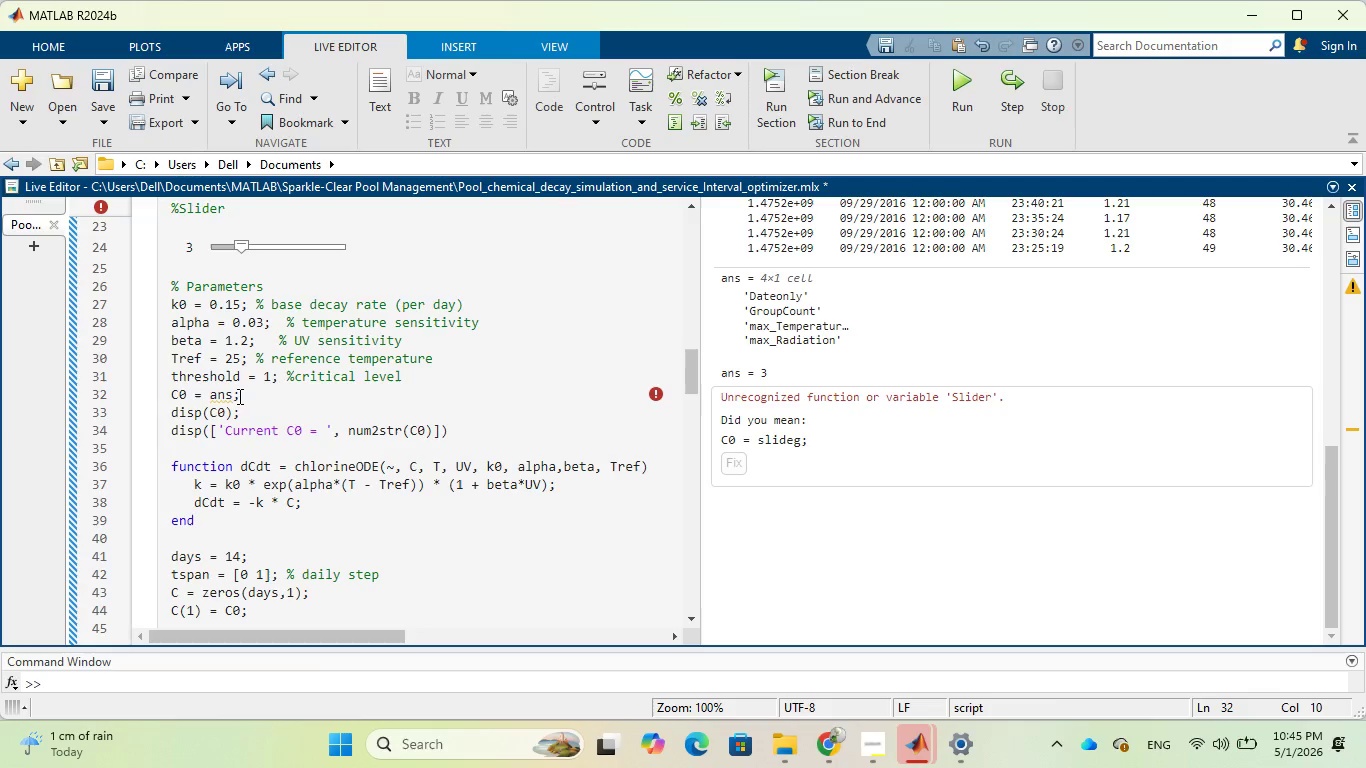 
left_click([234, 395])
 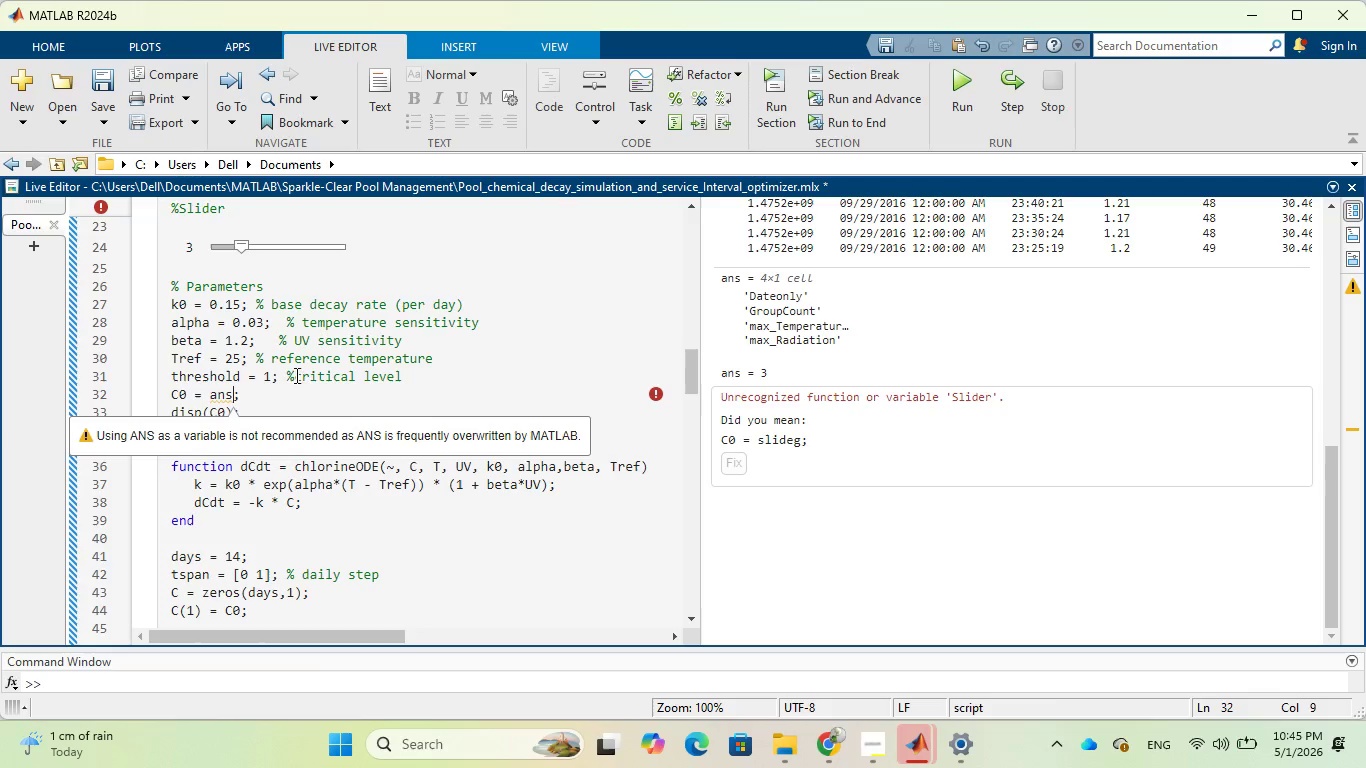 
key(Backspace)
 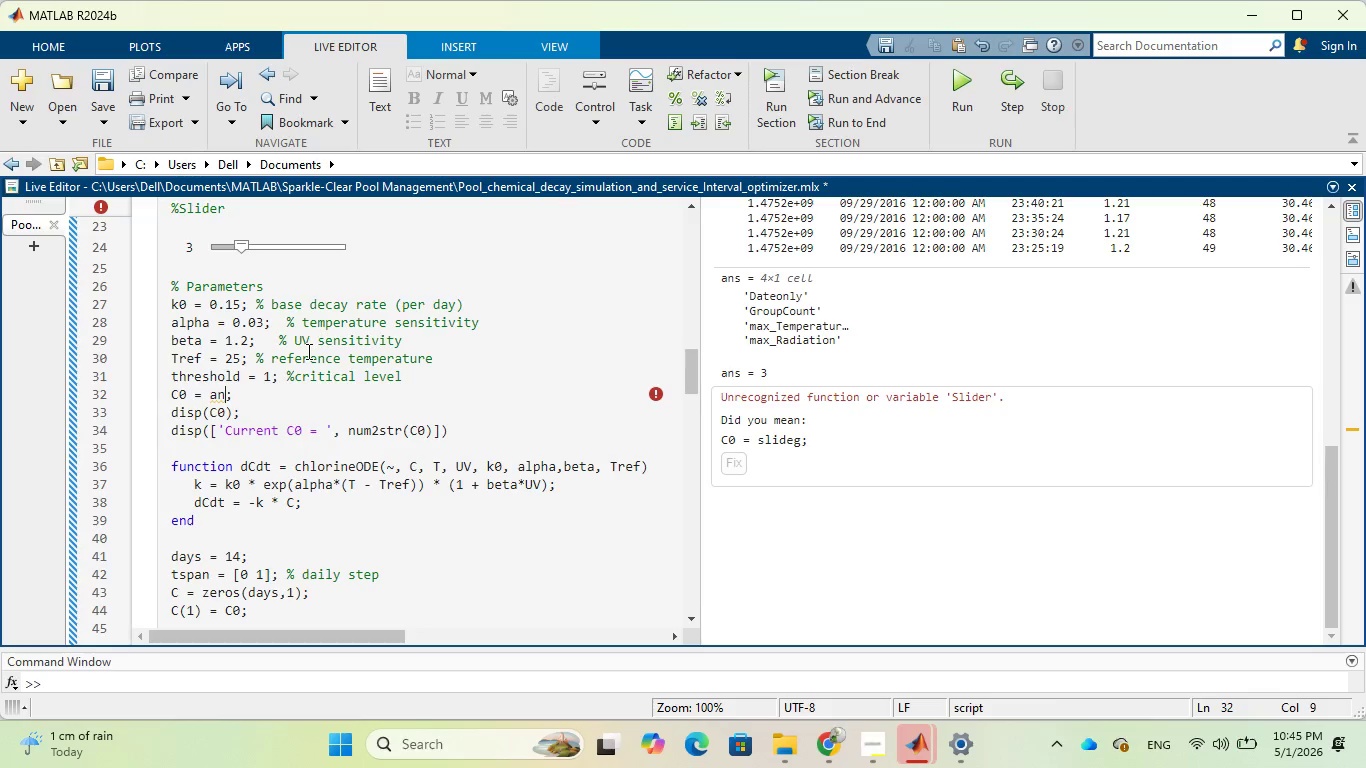 
key(Backspace)
 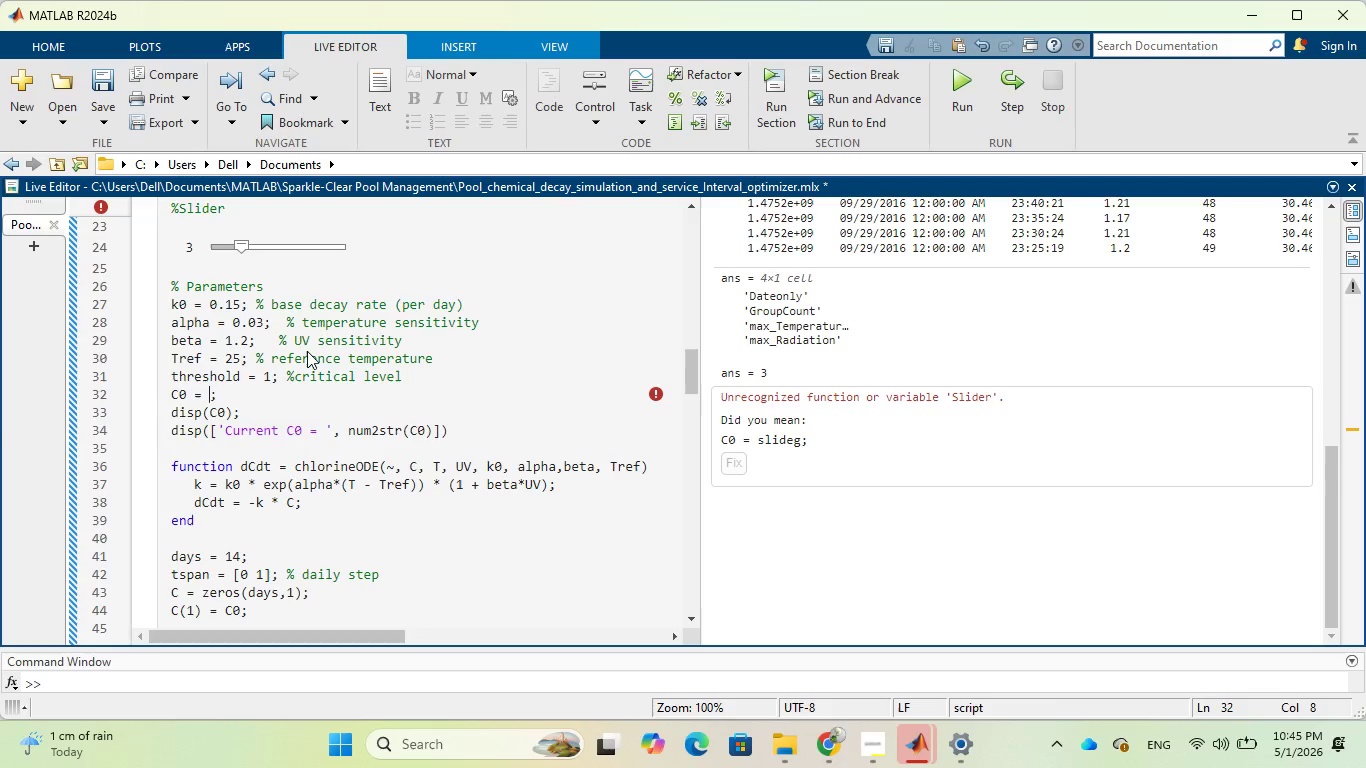 
key(Backspace)
 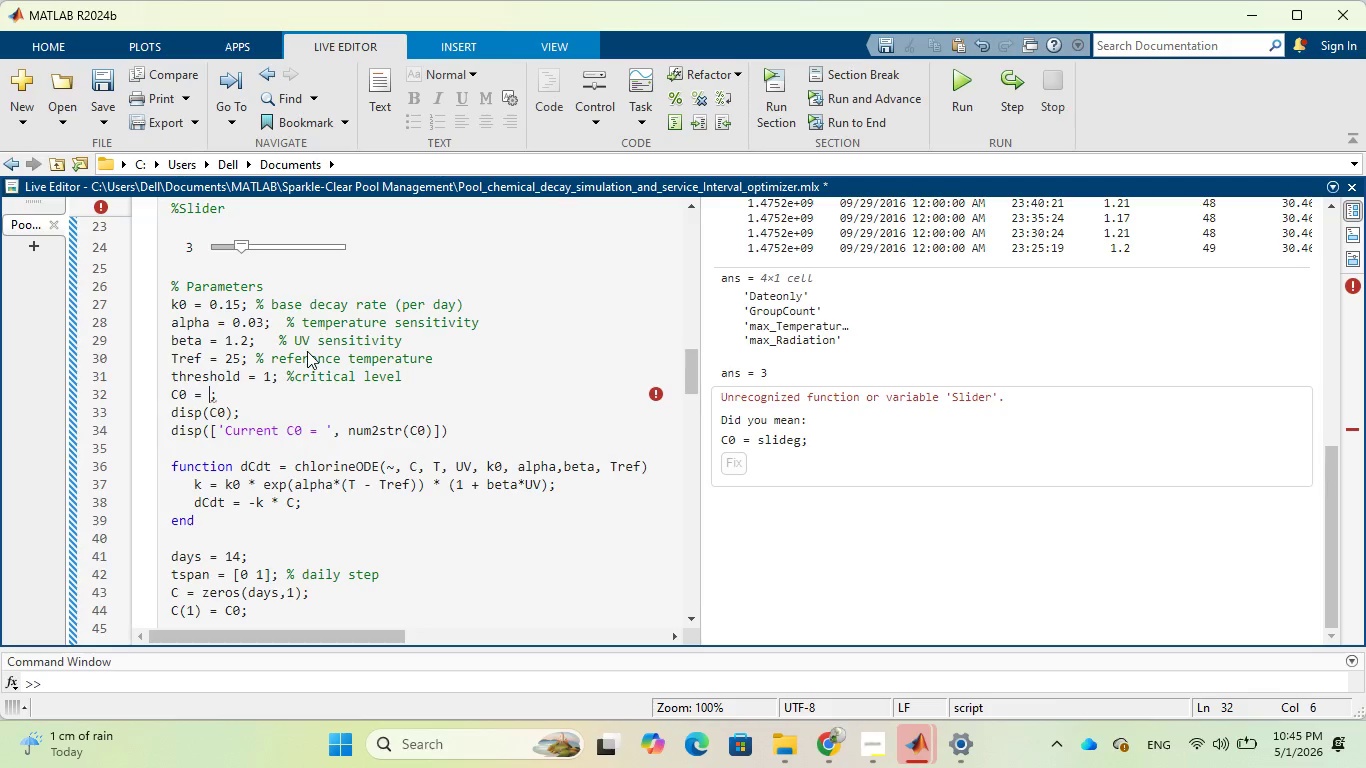 
key(Backspace)
 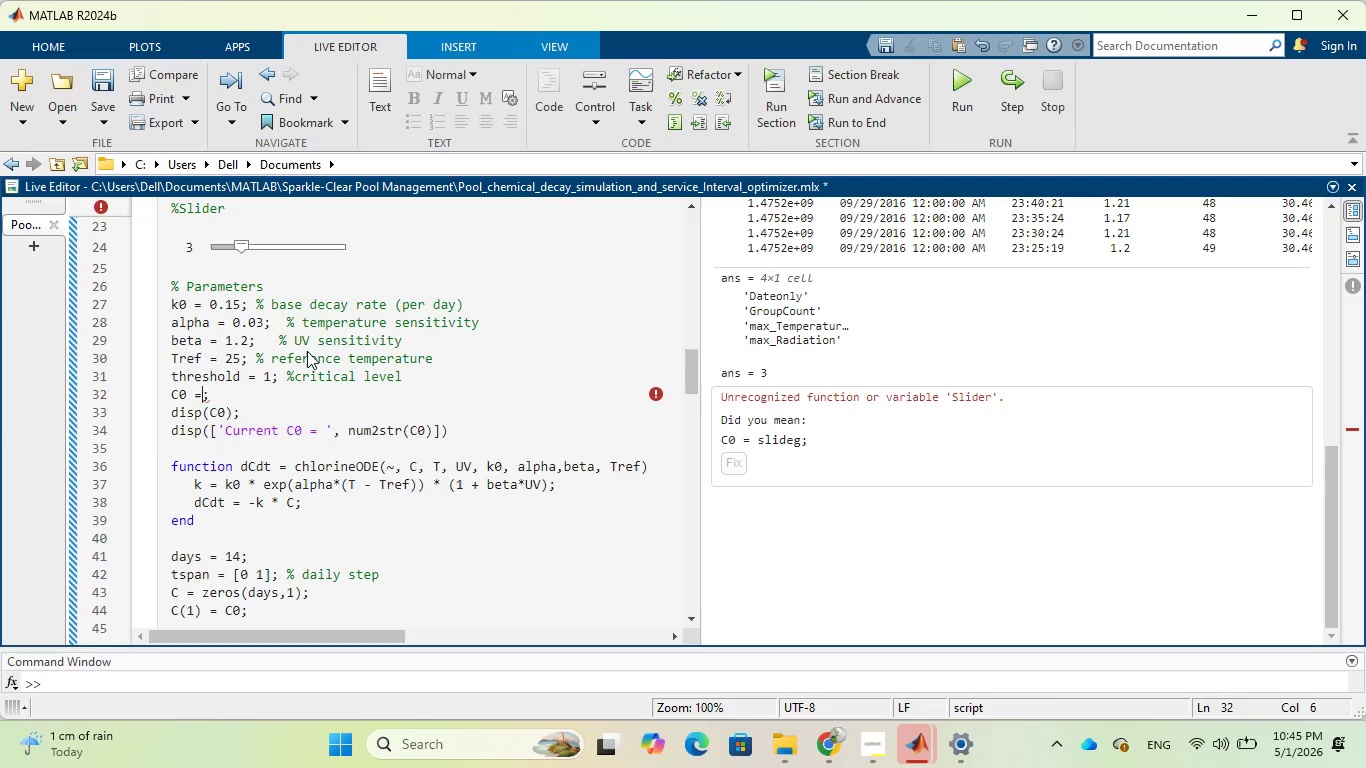 
key(Backspace)
 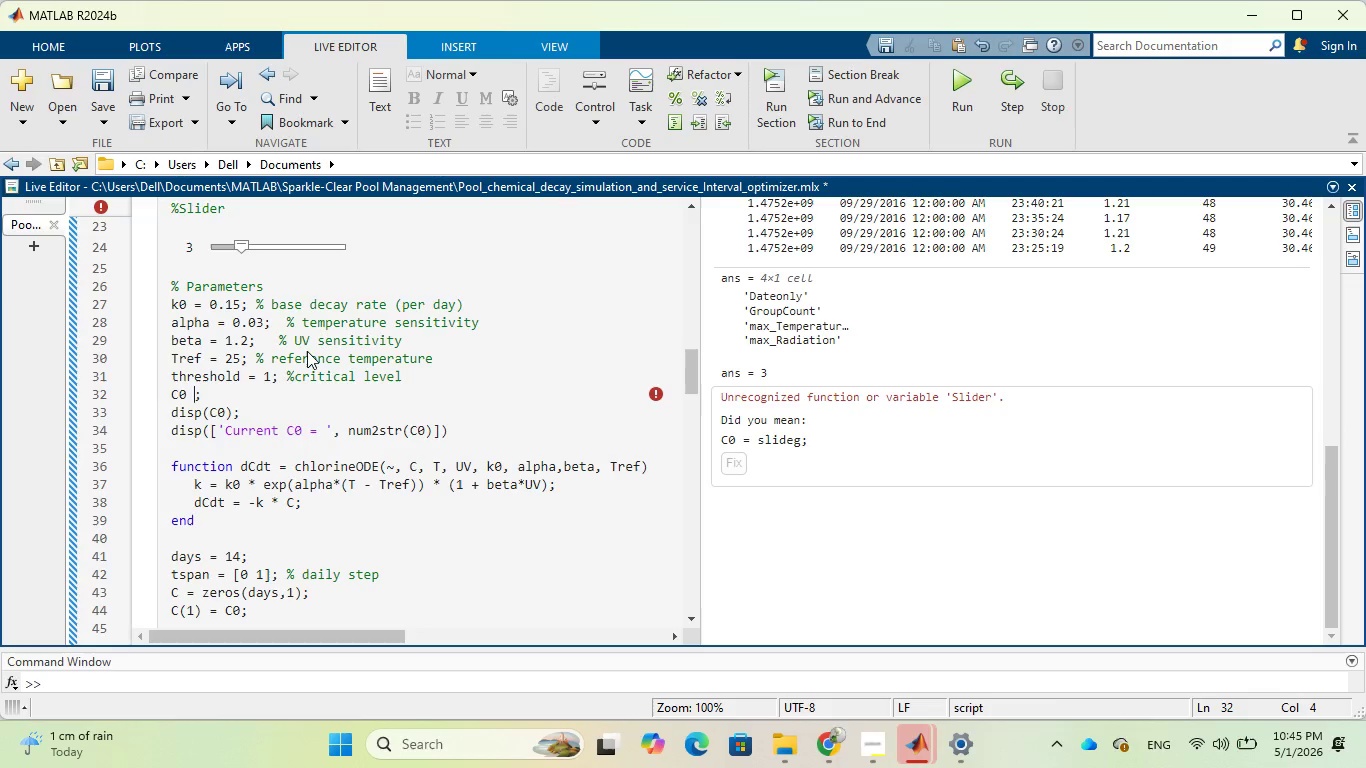 
key(Backspace)
 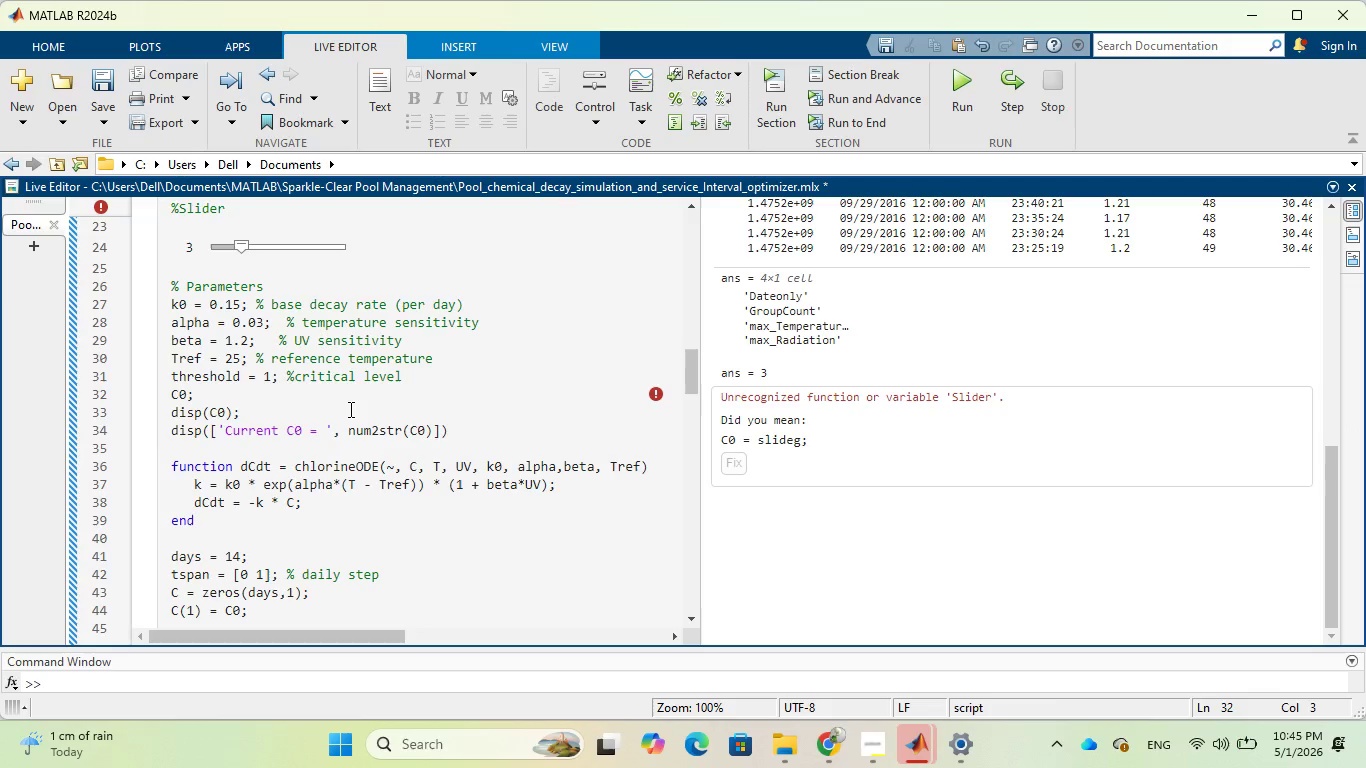 
left_click([349, 409])
 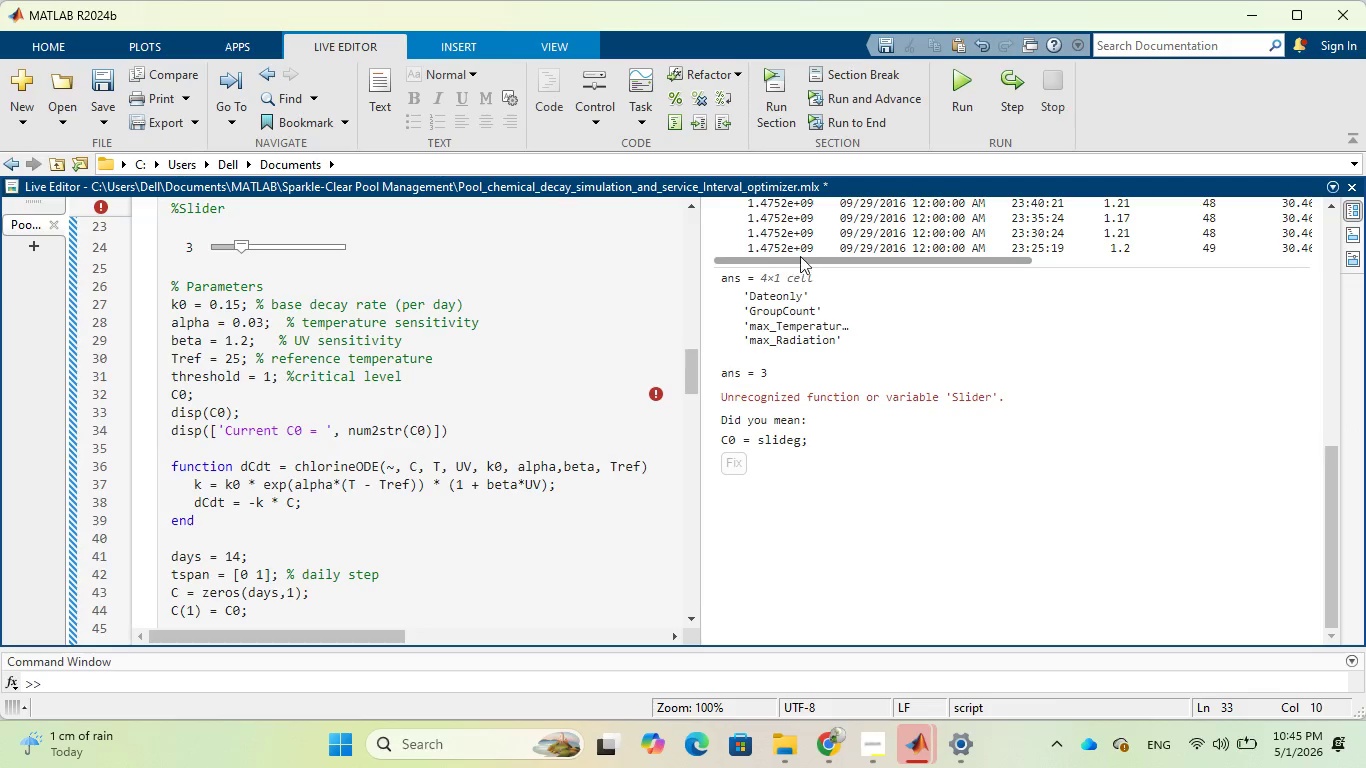 
left_click([945, 96])
 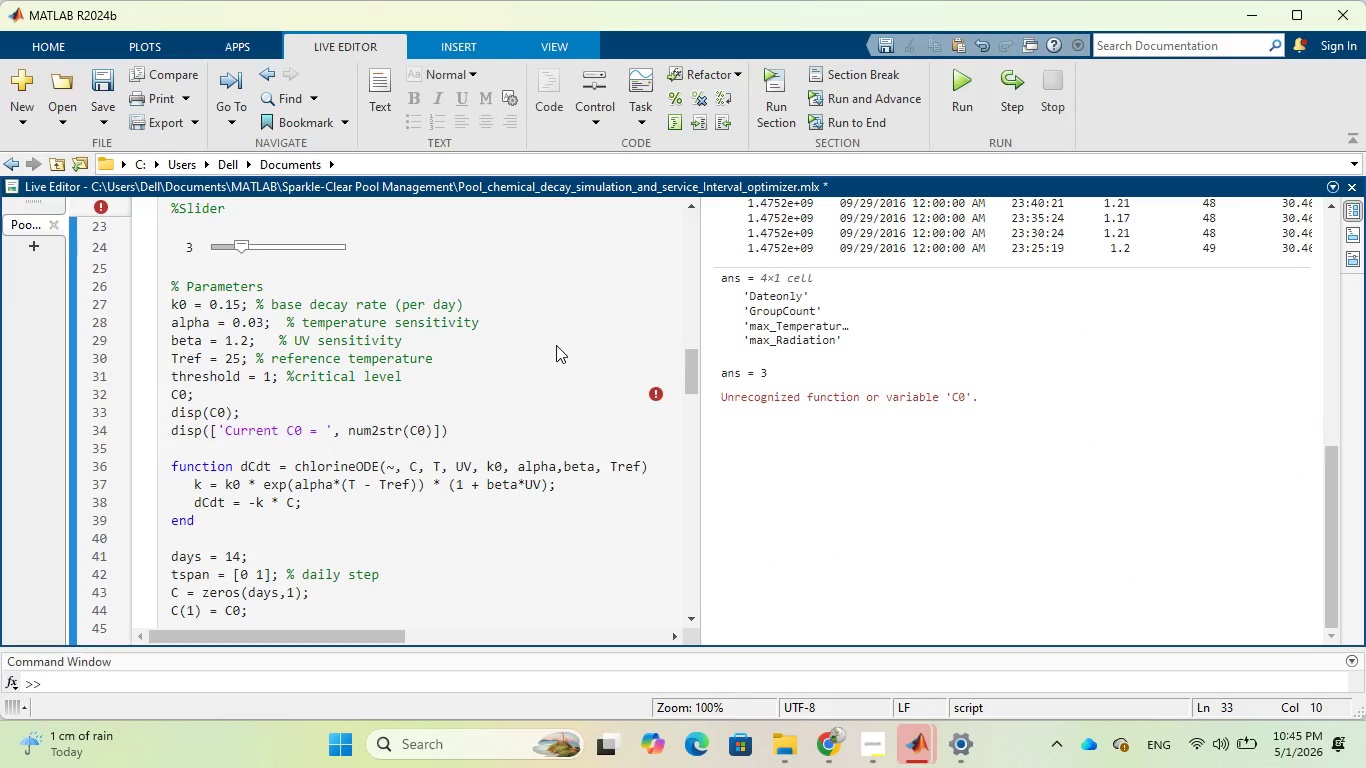 
wait(5.73)
 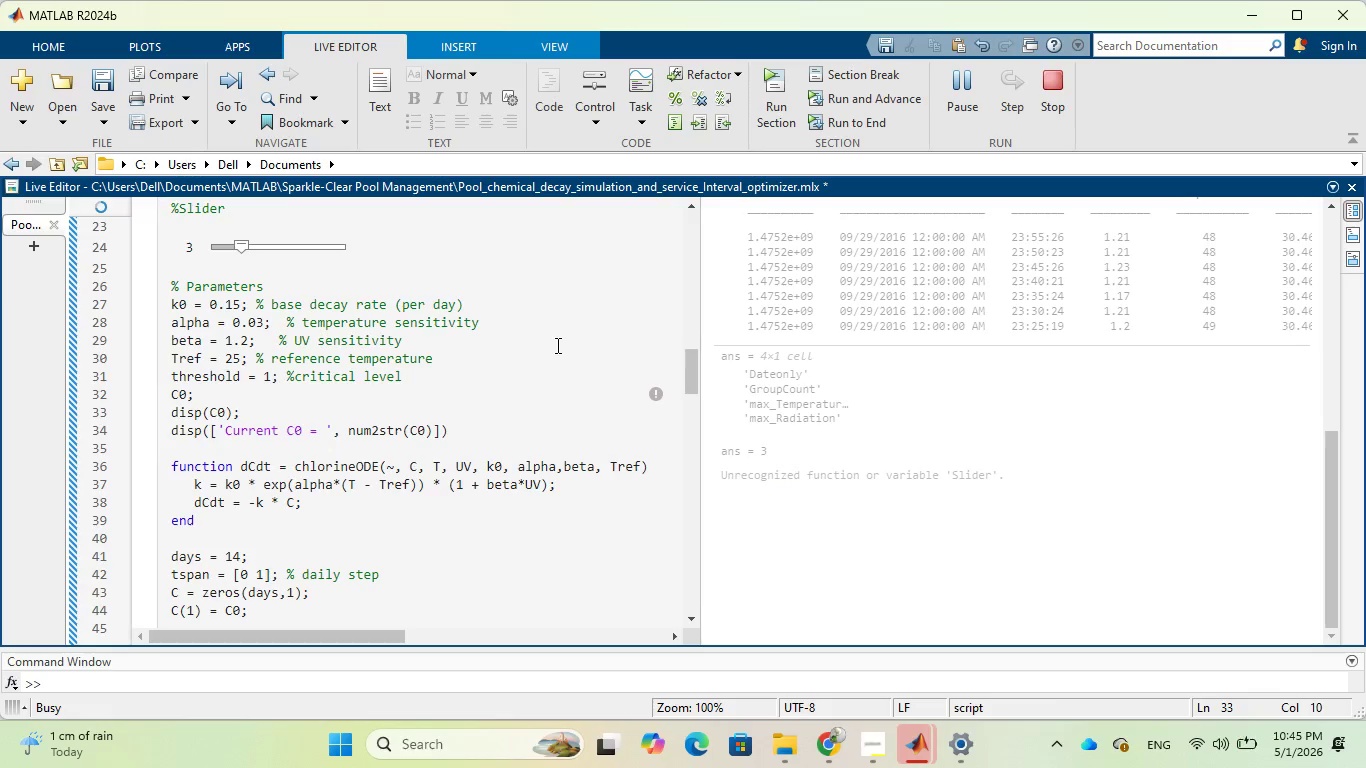 
scroll: coordinate [556, 345], scroll_direction: up, amount: 1.0
 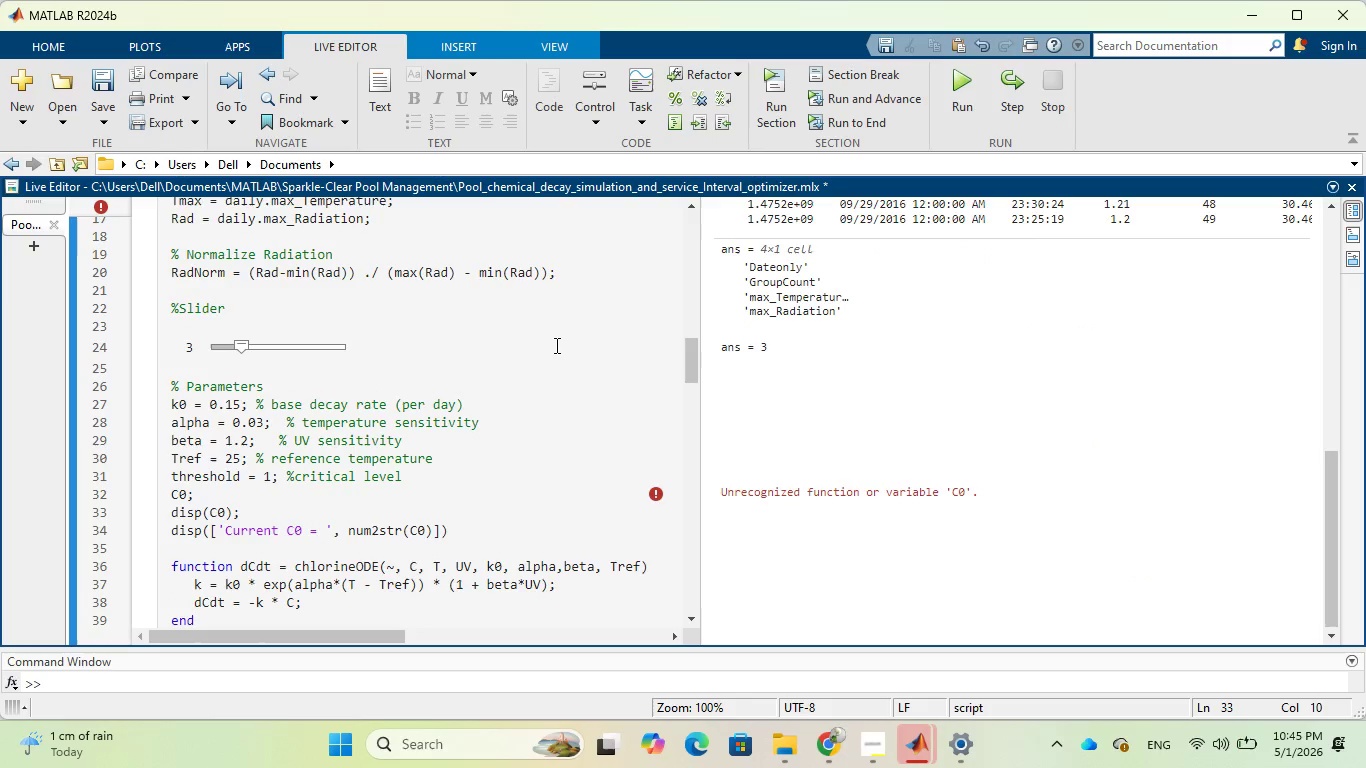 
scroll: coordinate [555, 345], scroll_direction: down, amount: 1.0
 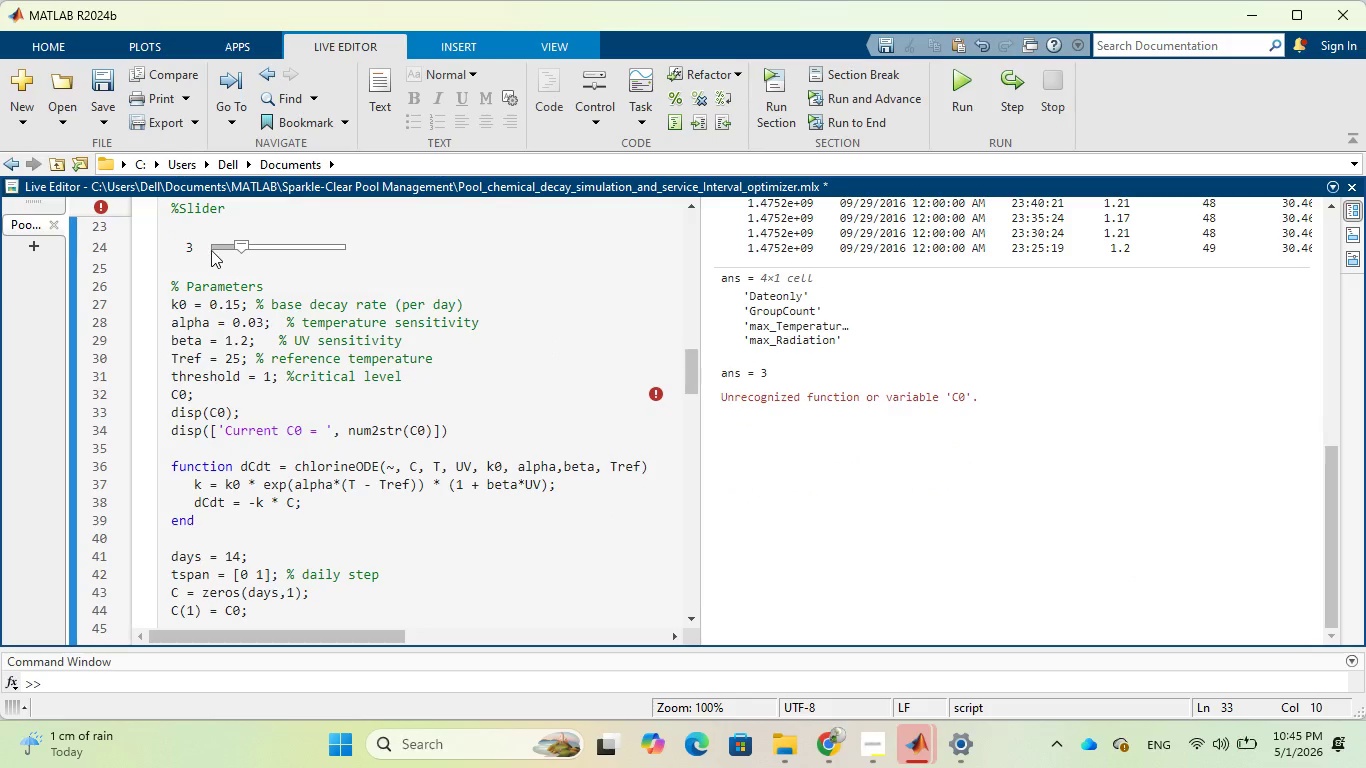 
left_click([217, 244])
 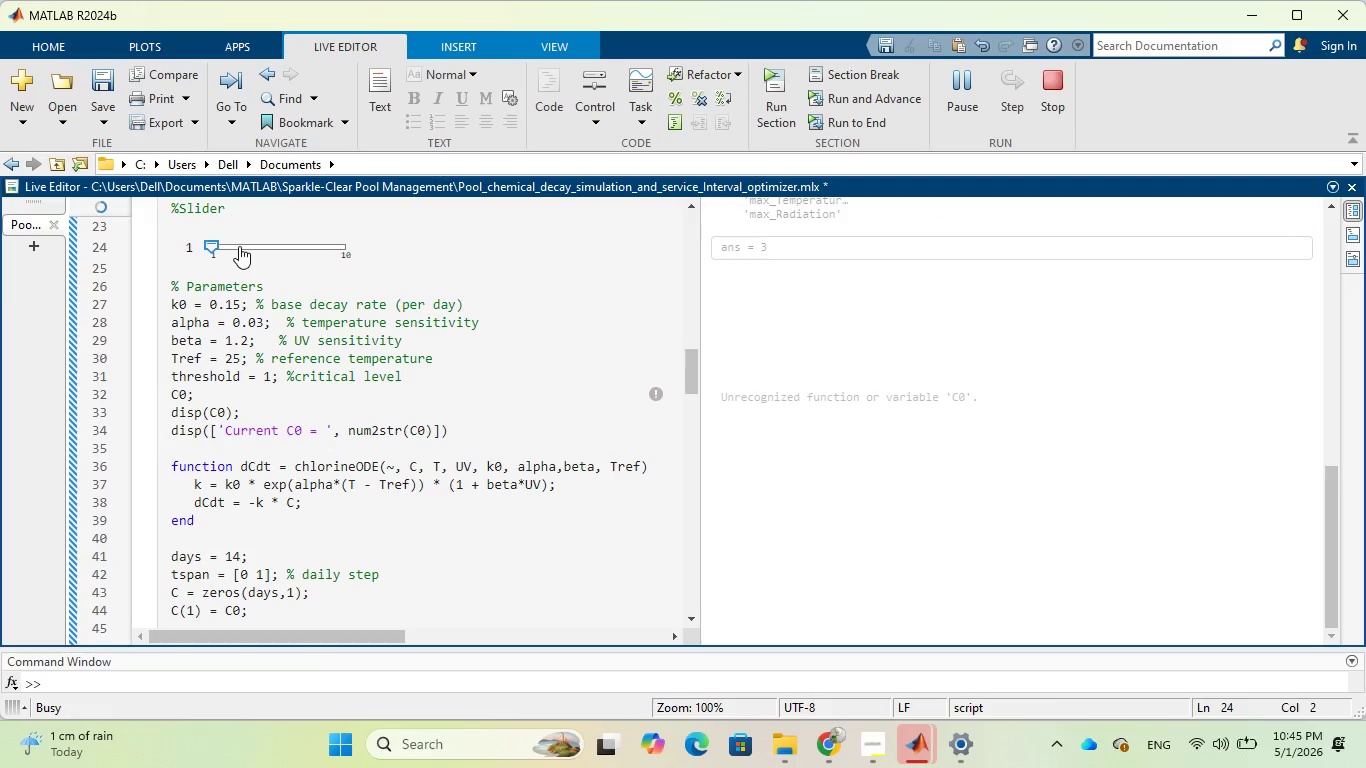 
left_click([239, 246])
 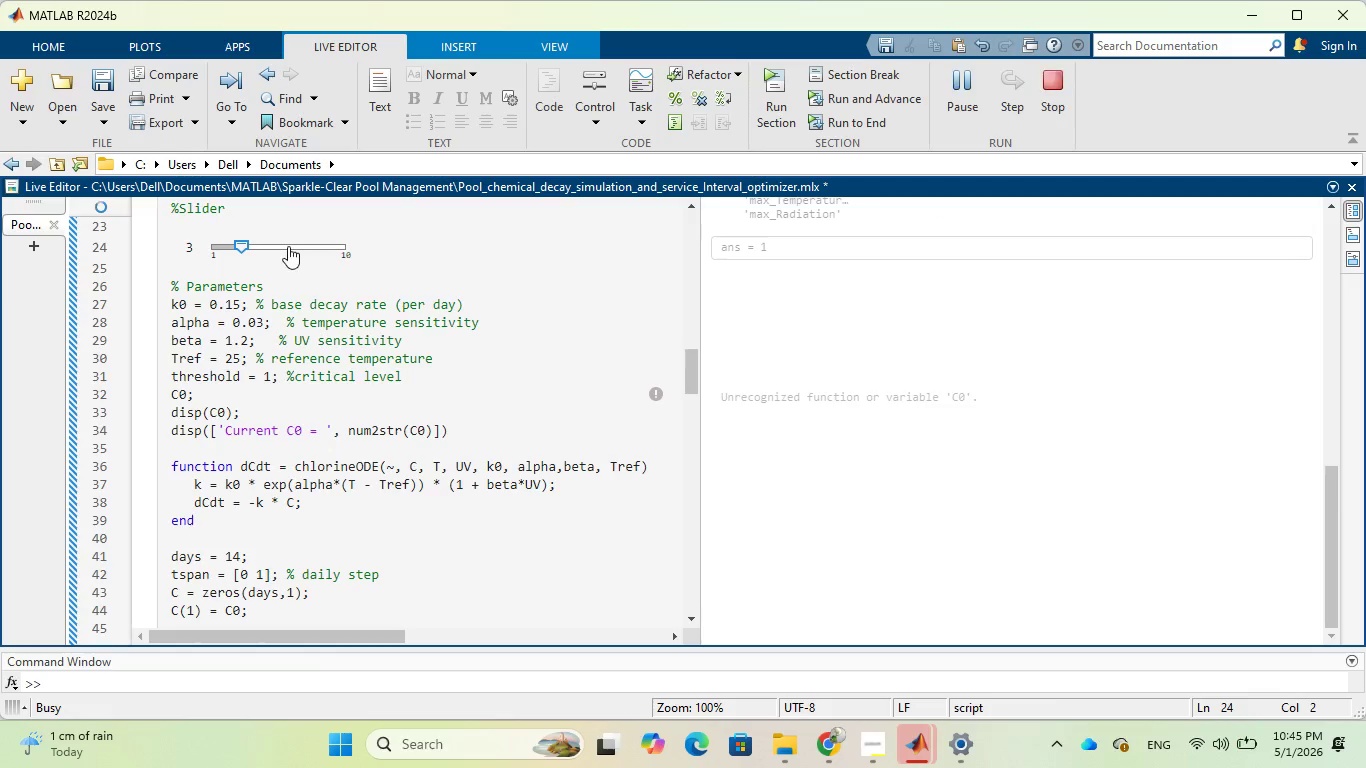 
left_click([288, 246])
 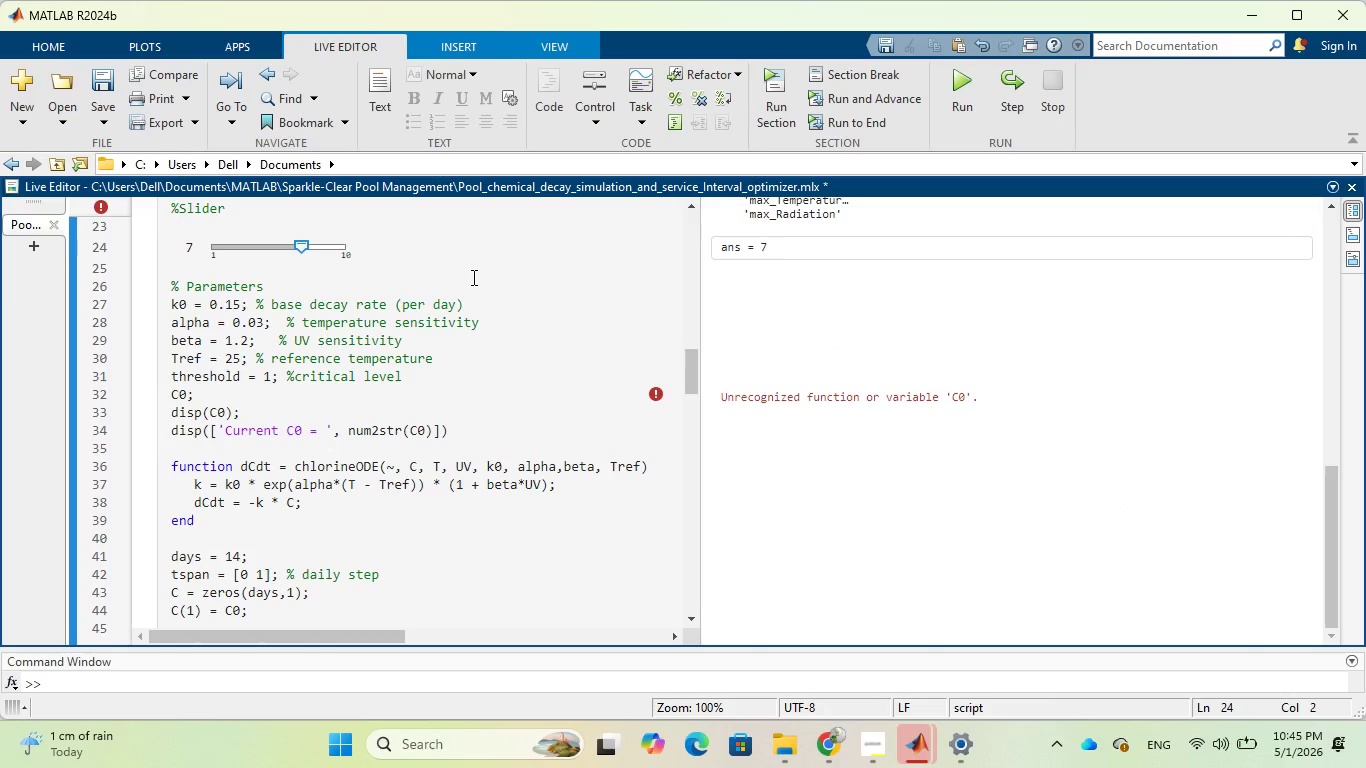 
wait(6.45)
 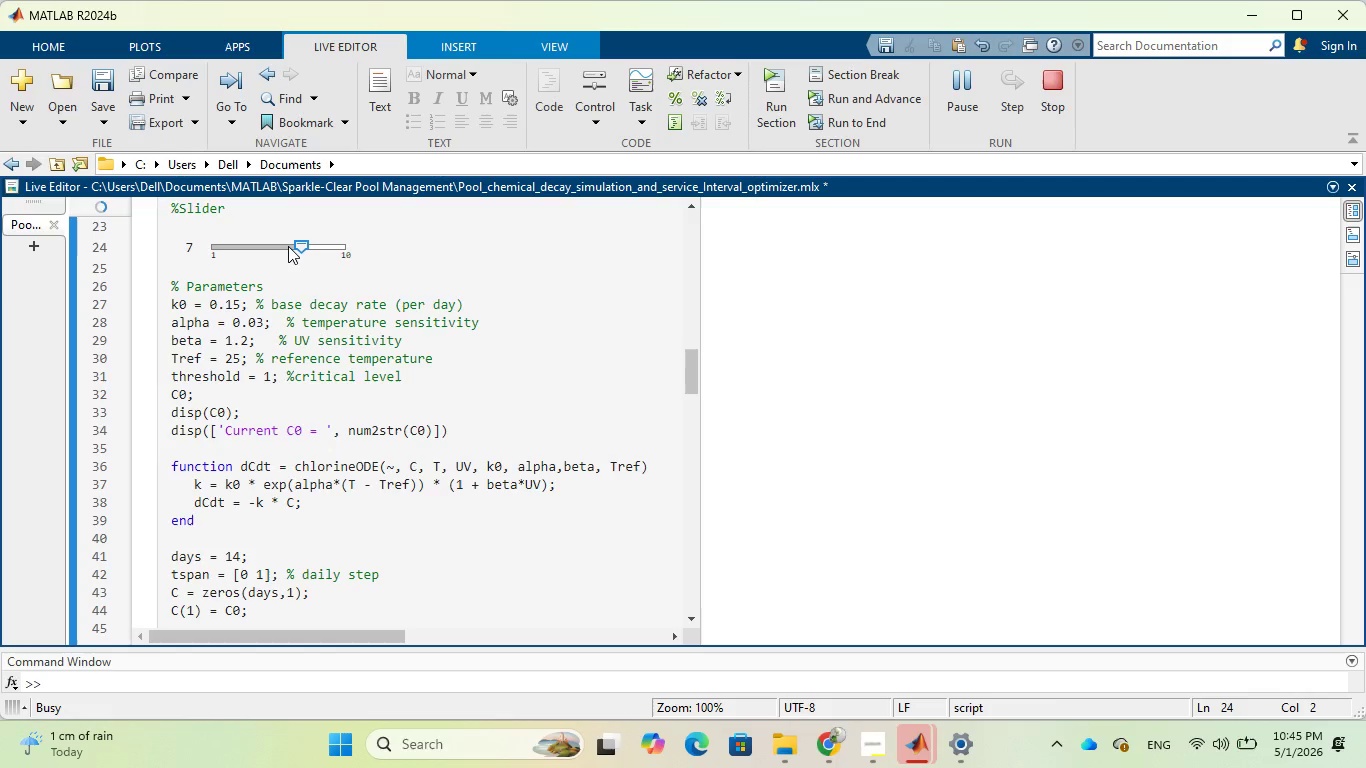 
double_click([260, 247])
 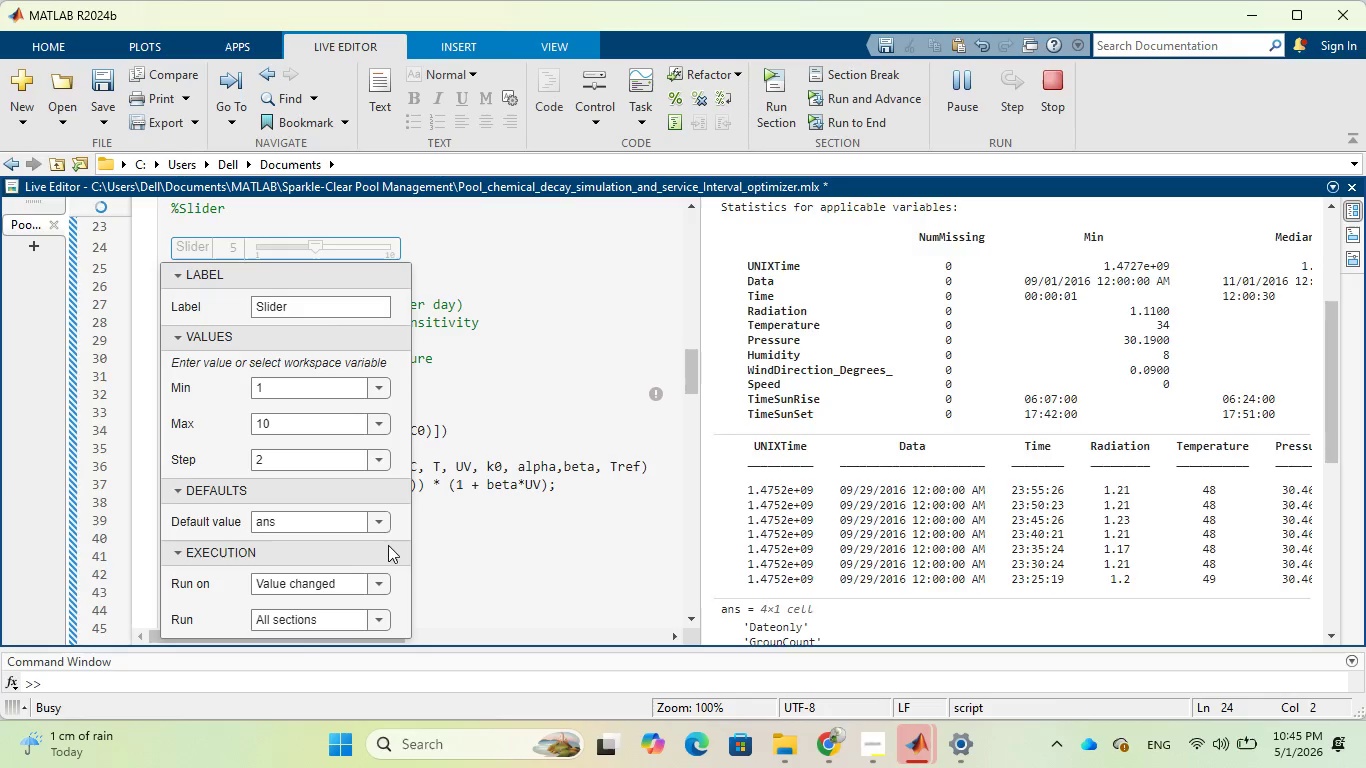 
left_click([382, 522])
 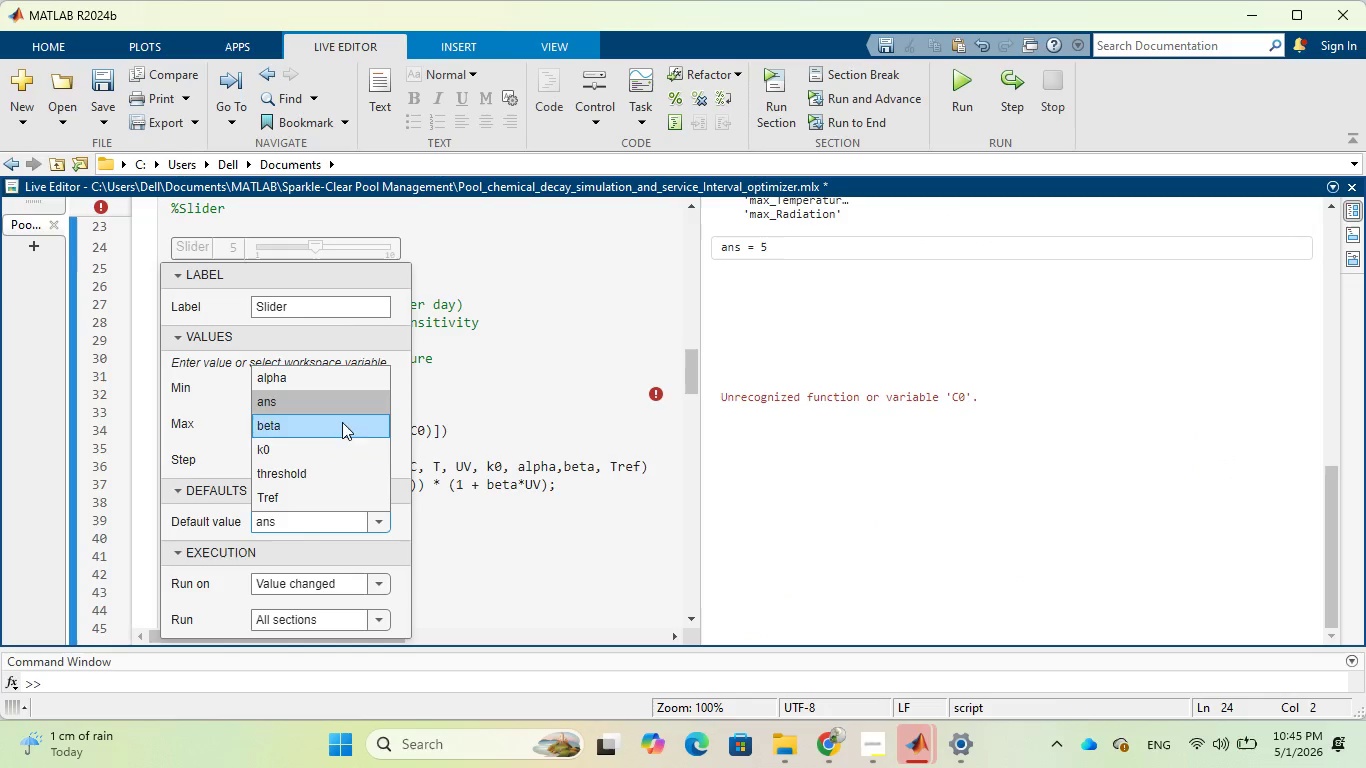 
wait(5.78)
 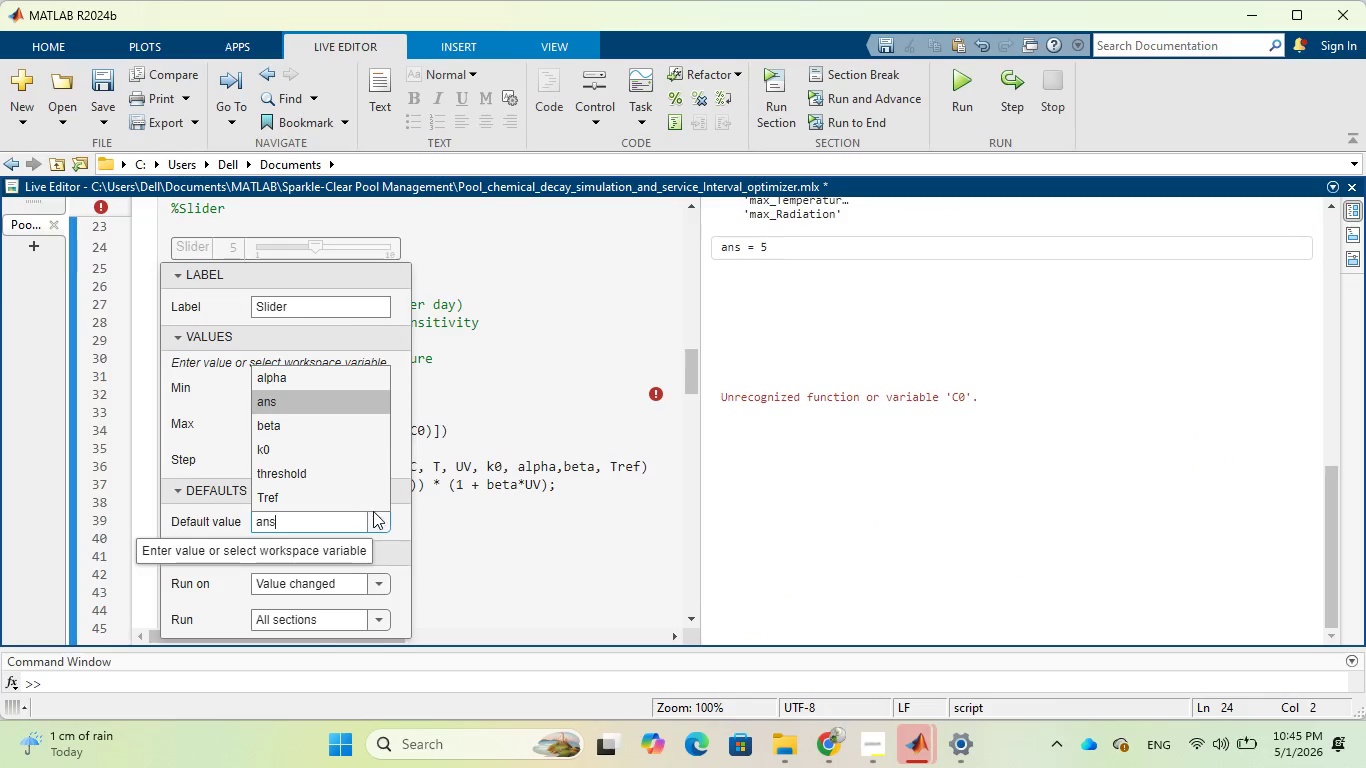 
scroll: coordinate [339, 383], scroll_direction: up, amount: 1.0
 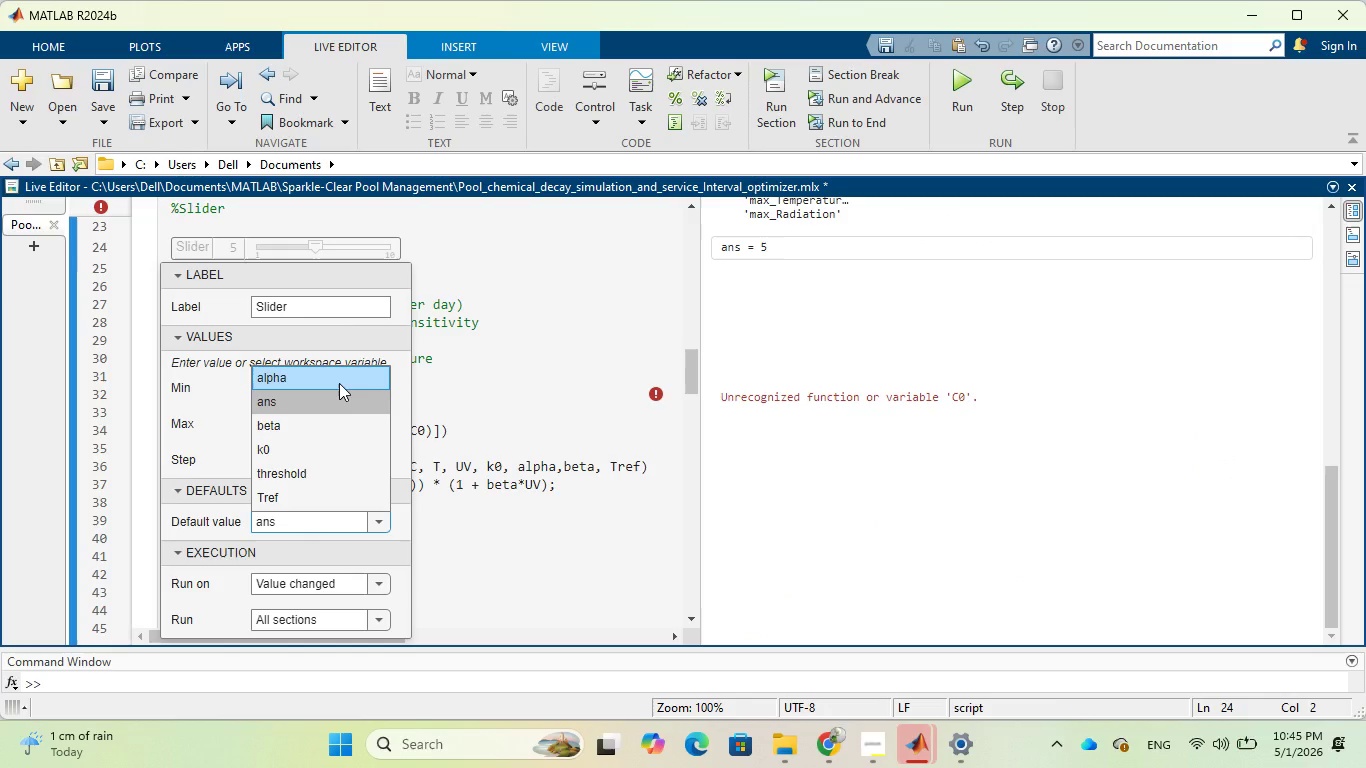 
scroll: coordinate [339, 383], scroll_direction: down, amount: 3.0
 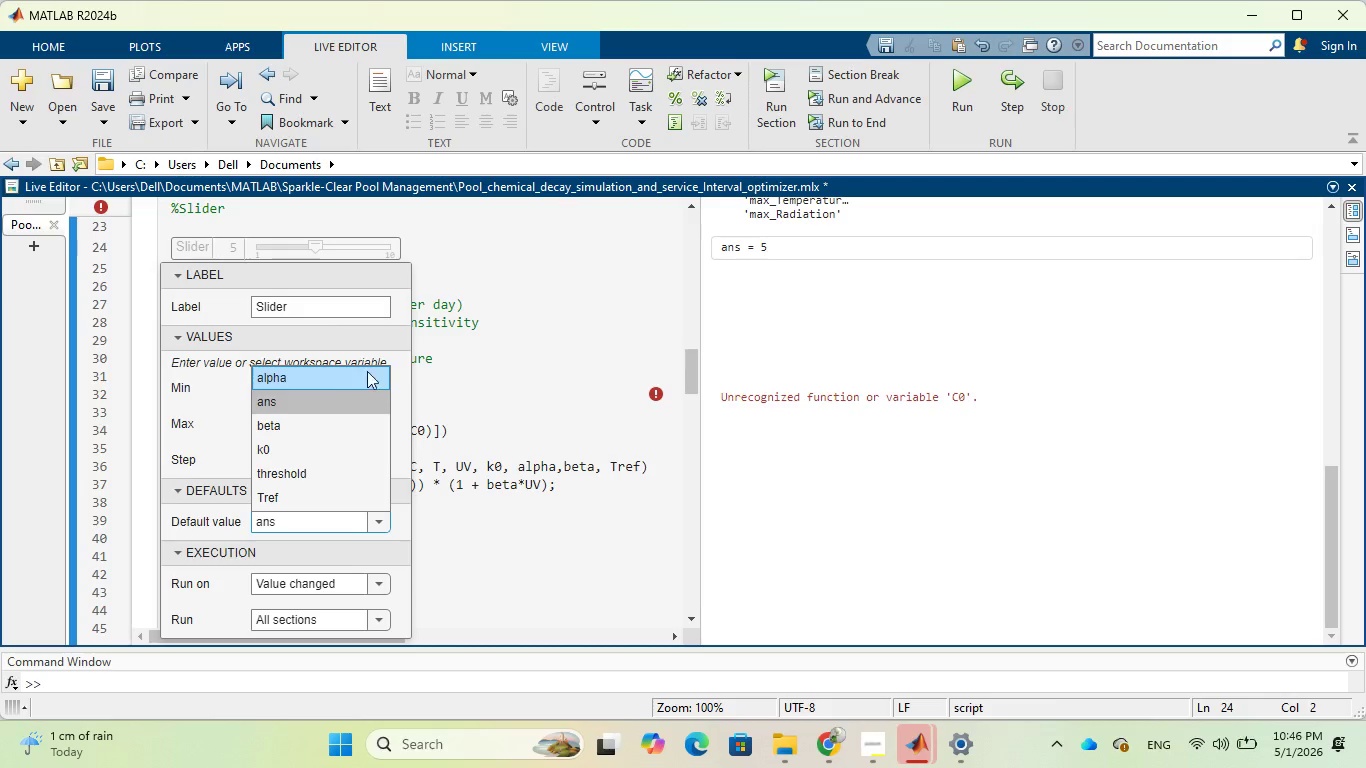 
left_click([487, 347])
 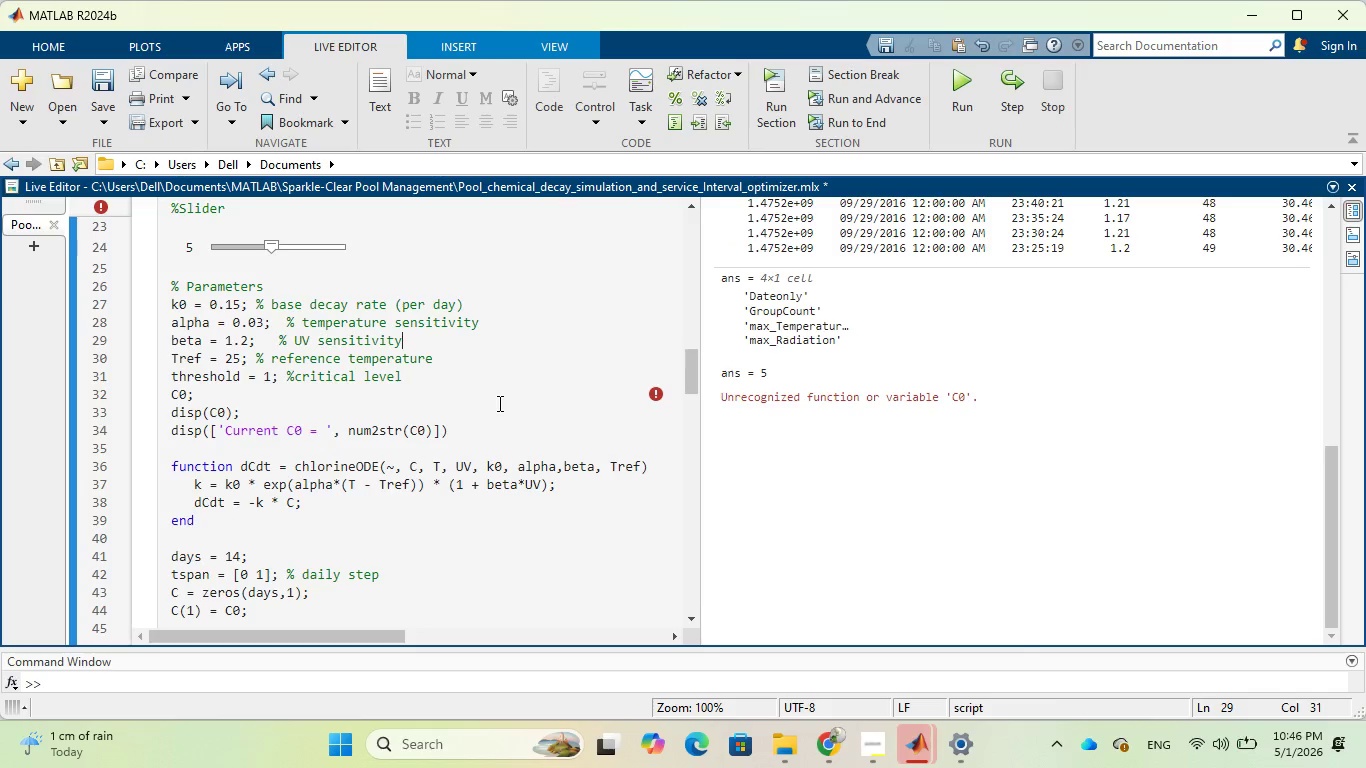 
scroll: coordinate [498, 403], scroll_direction: up, amount: 1.0
 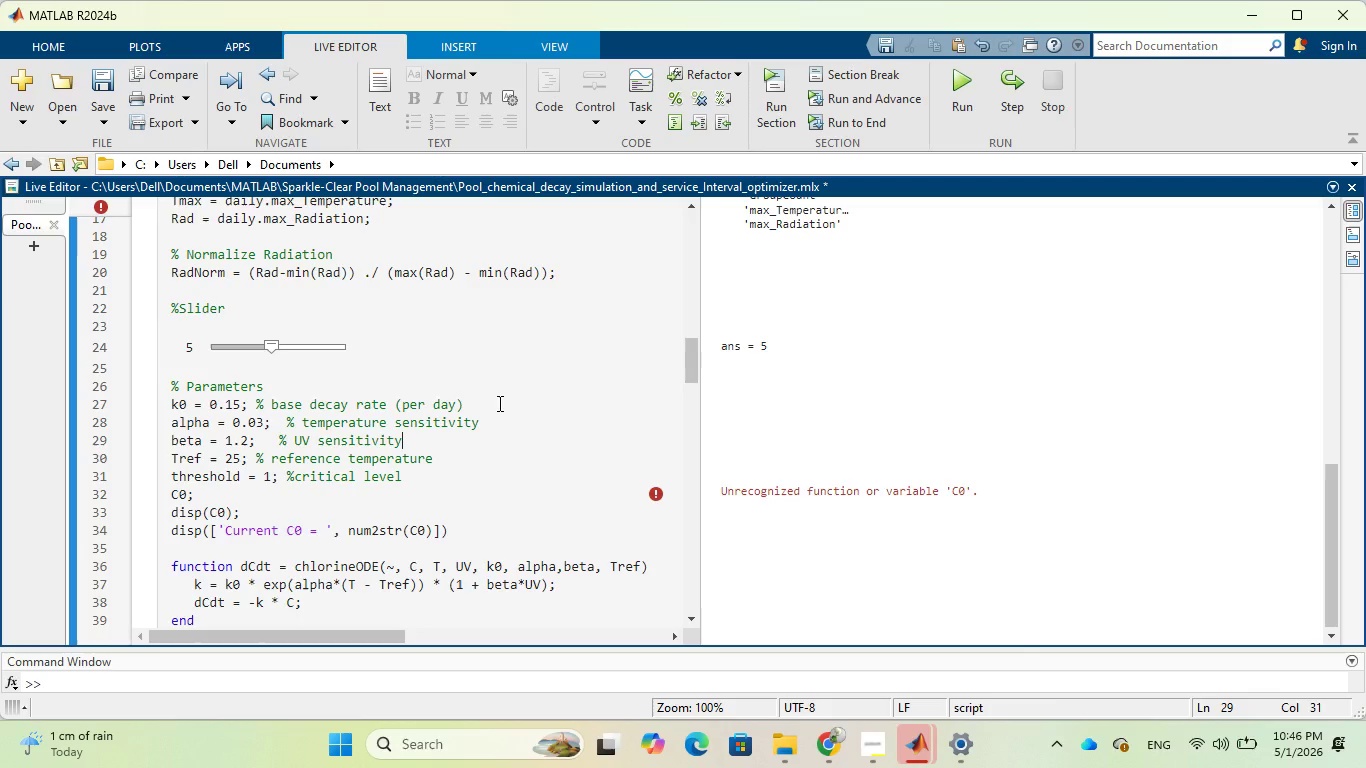 
wait(9.75)
 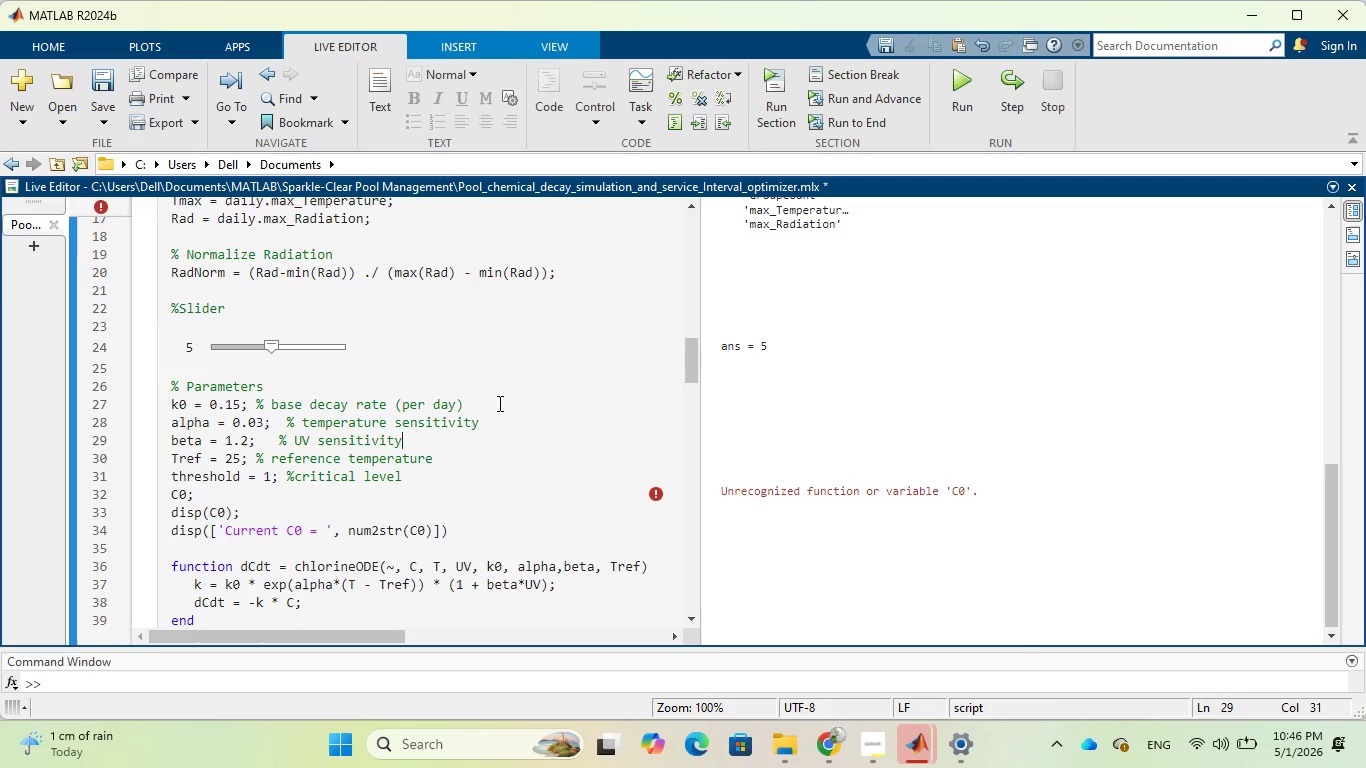 
left_click([845, 656])
 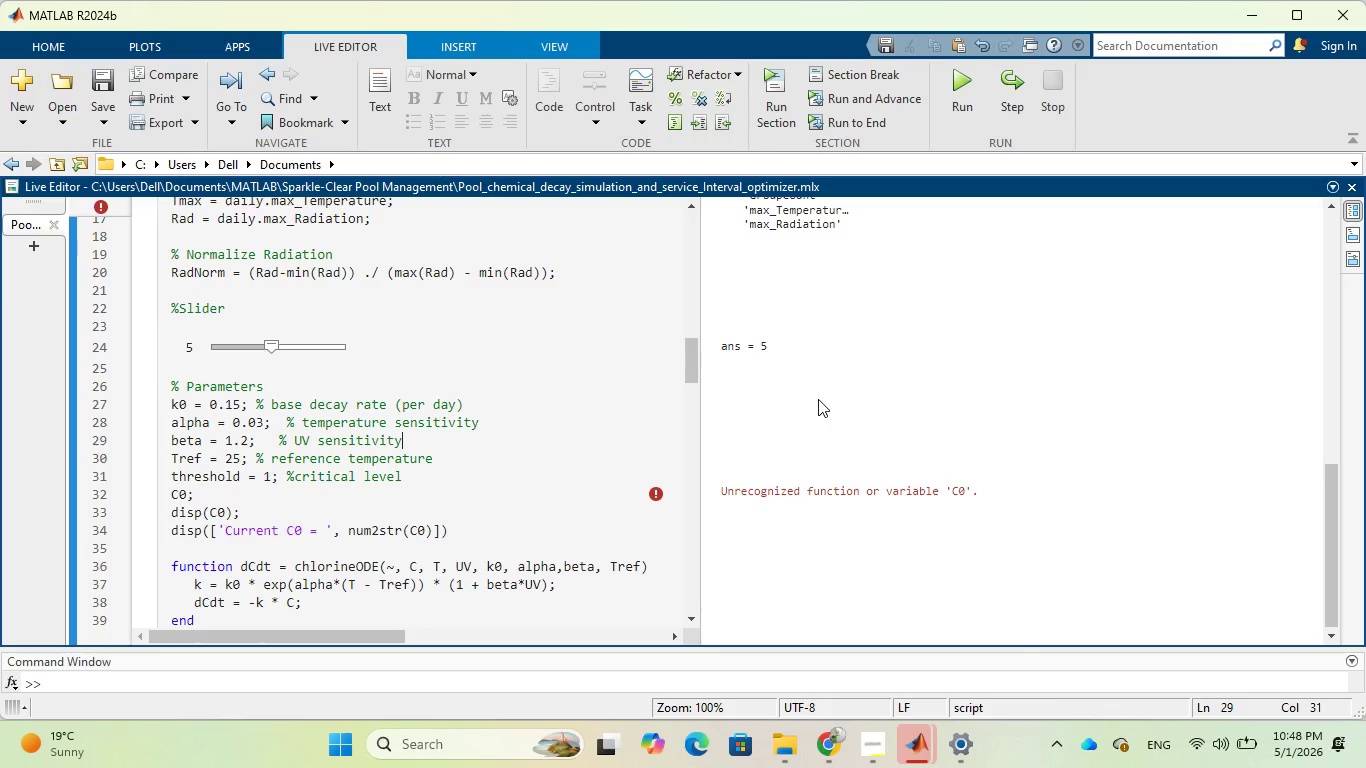 
wait(142.92)
 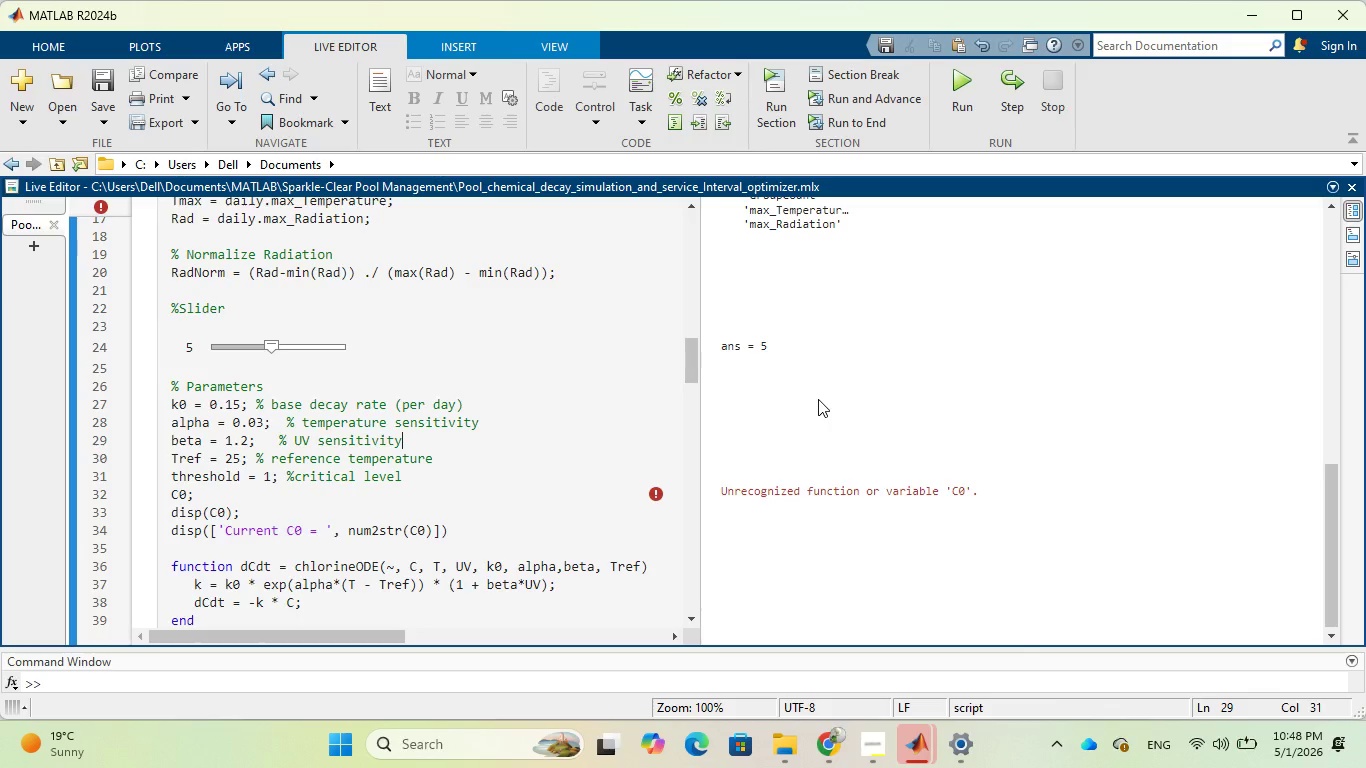 
double_click([259, 350])
 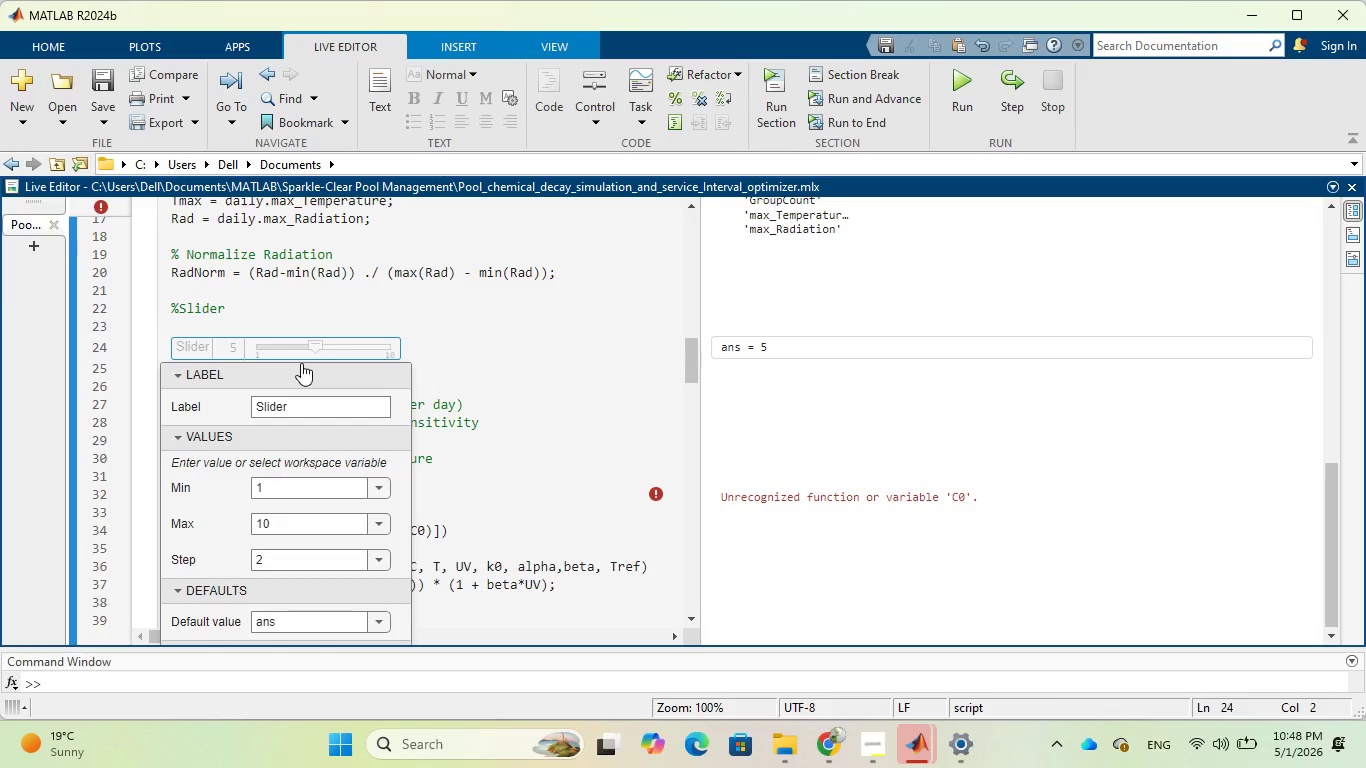 
wait(5.28)
 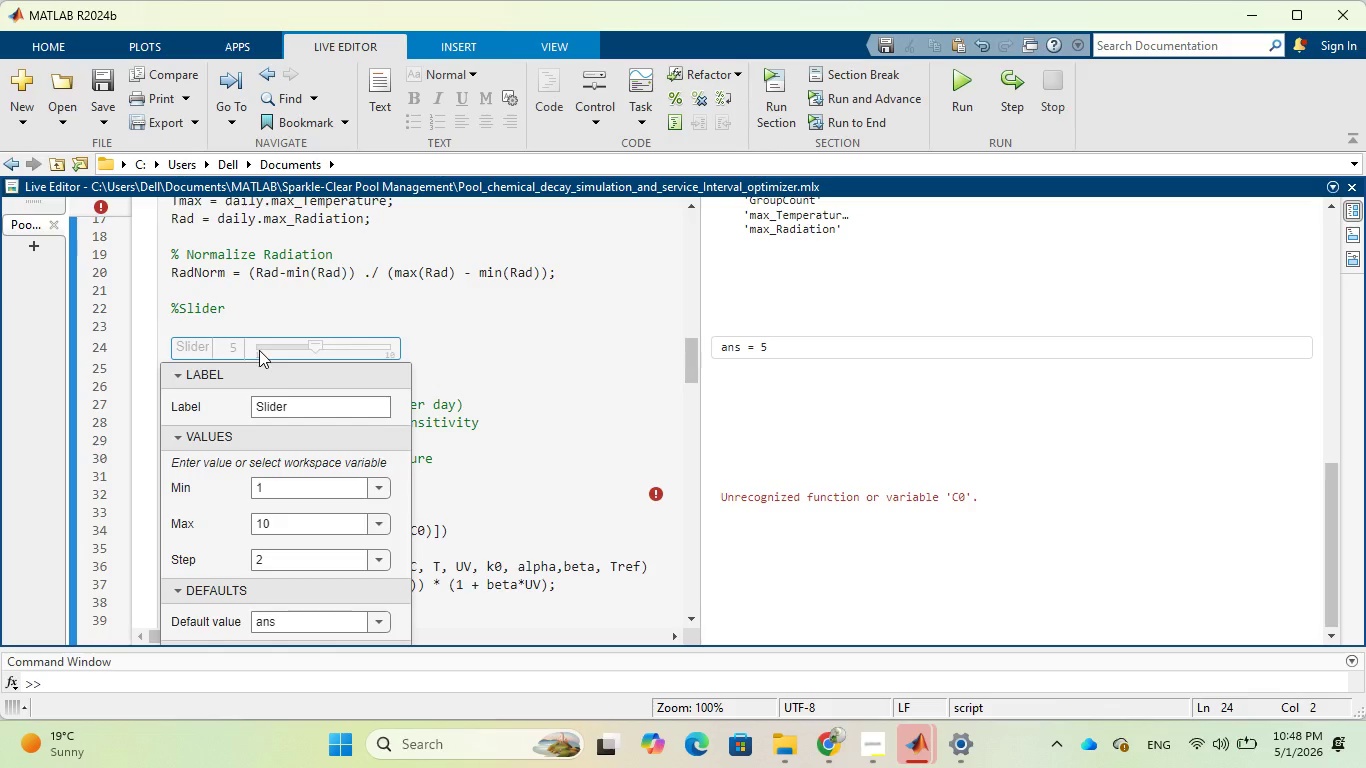 
scroll: coordinate [302, 364], scroll_direction: down, amount: 3.0
 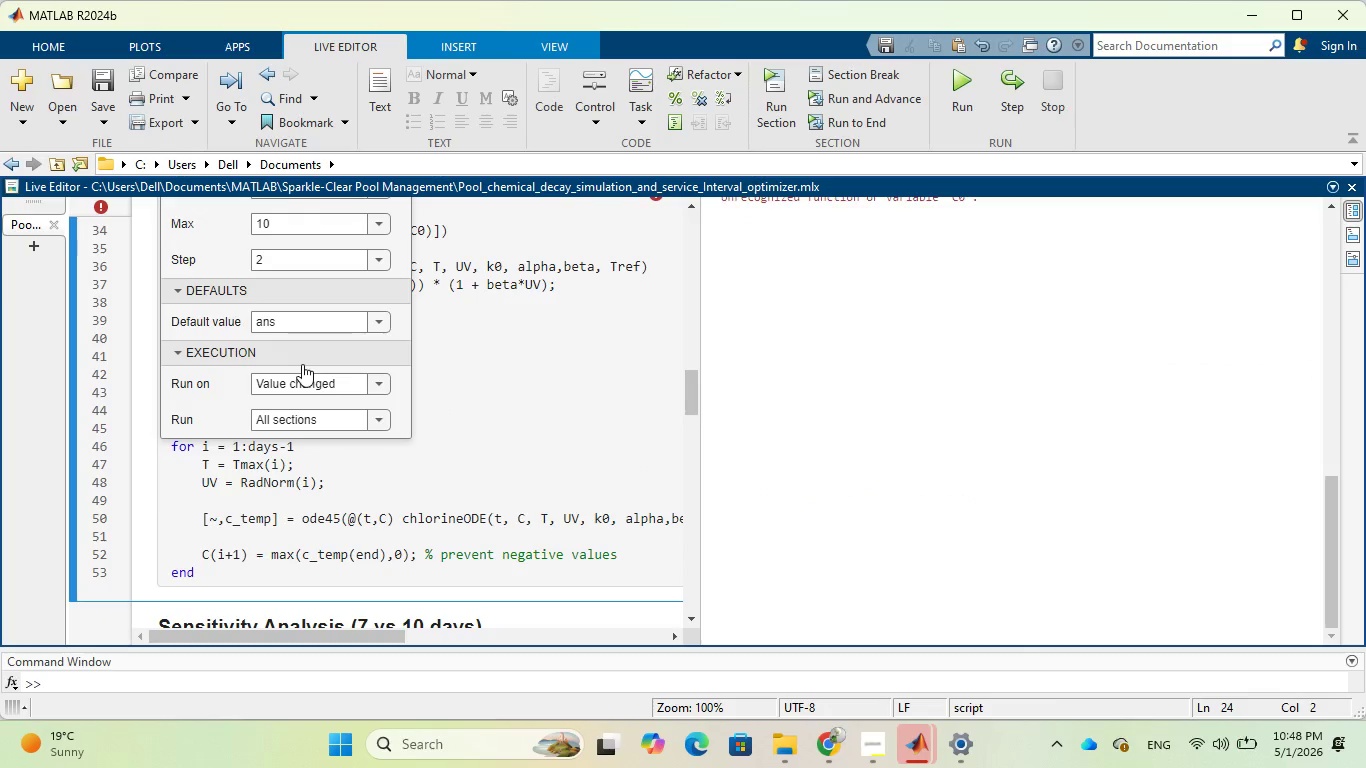 
scroll: coordinate [302, 364], scroll_direction: up, amount: 1.0
 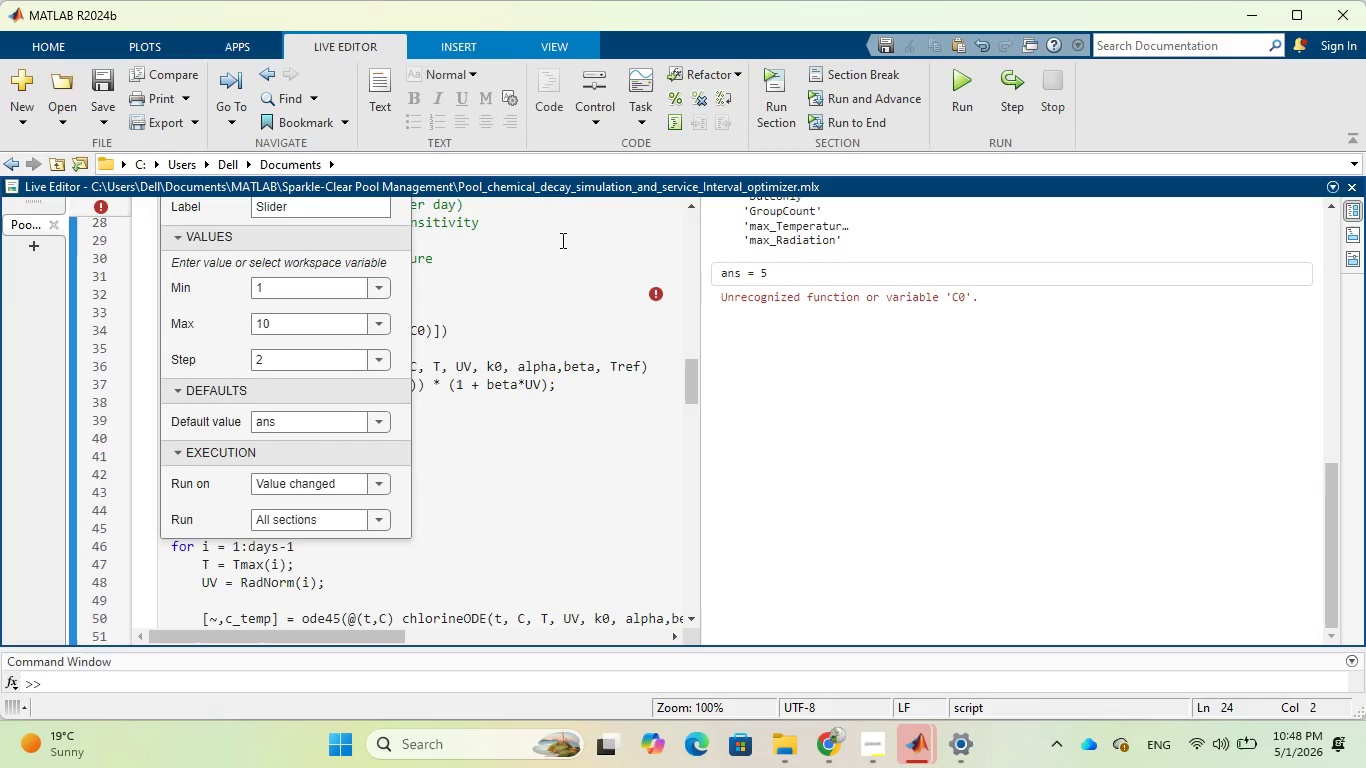 
left_click([595, 121])
 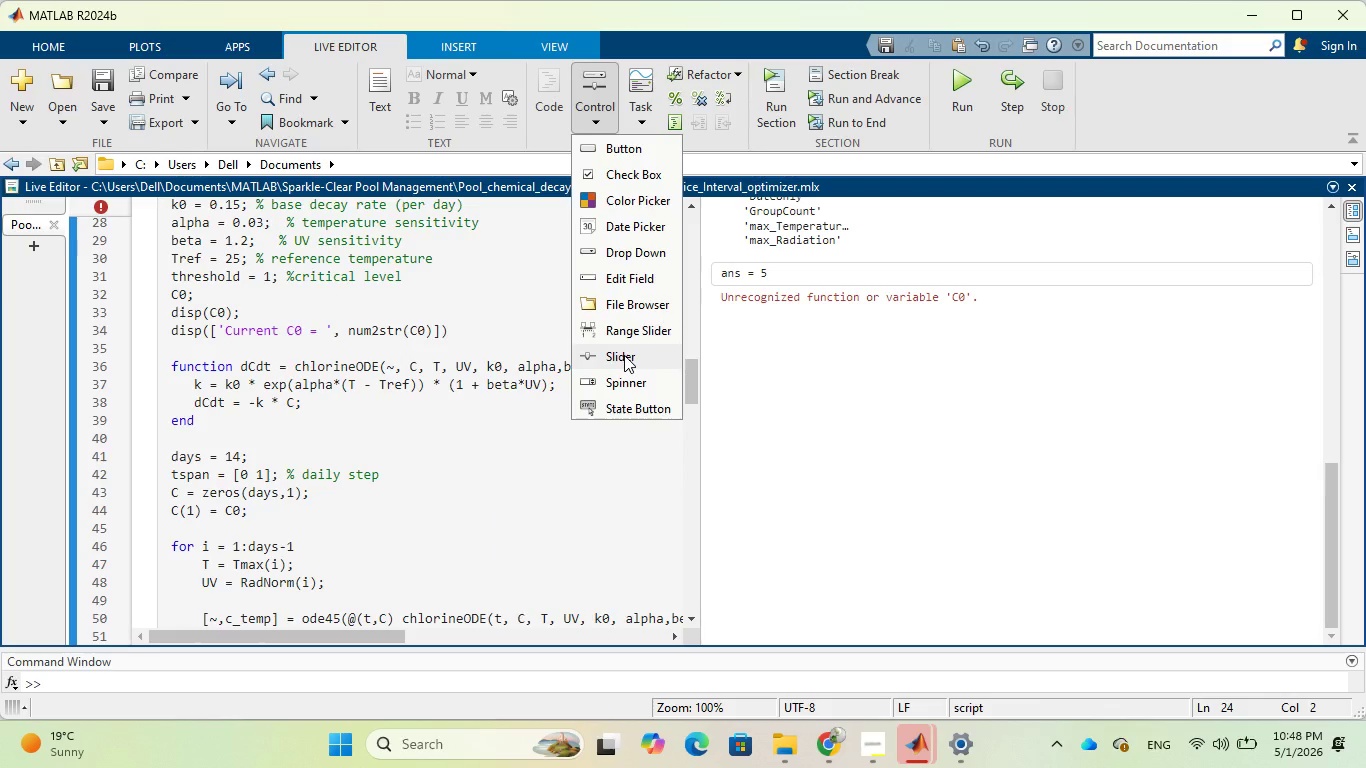 
wait(6.77)
 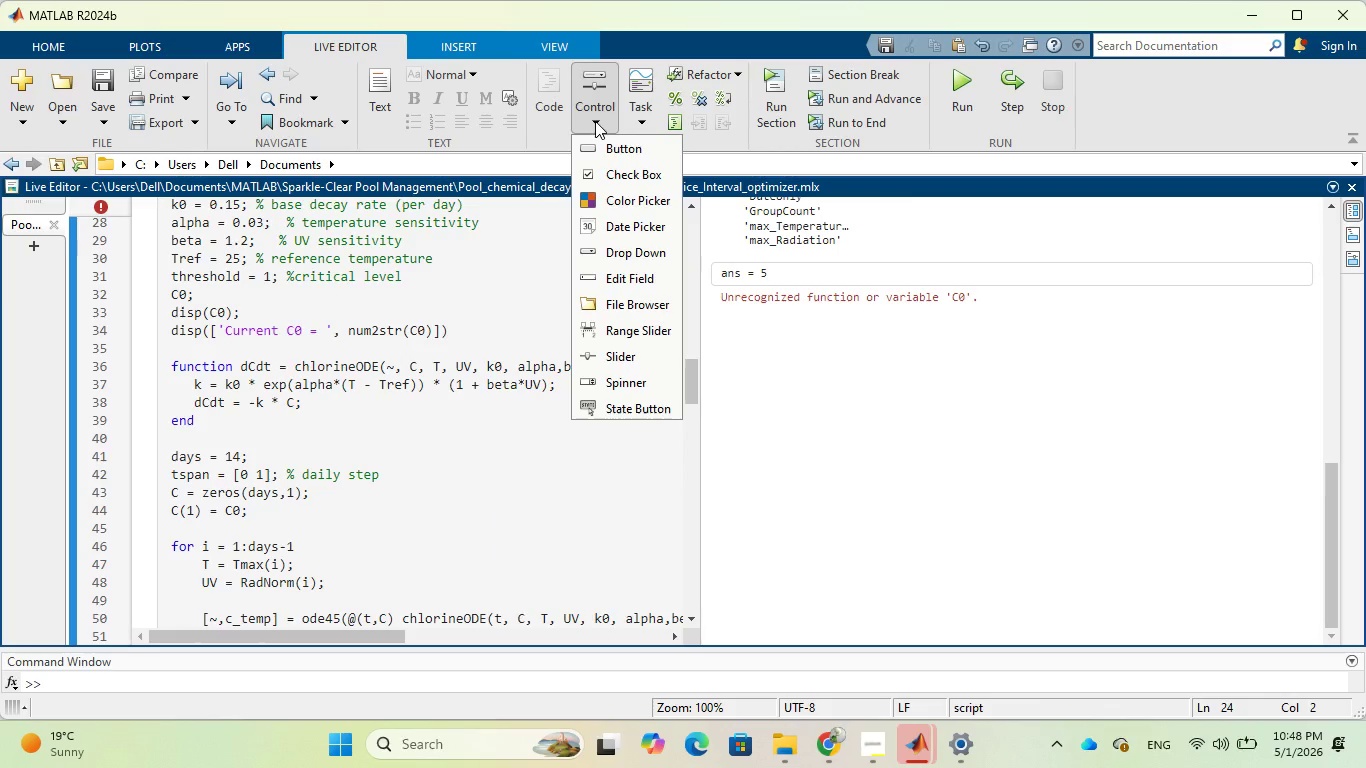 
left_click([624, 355])
 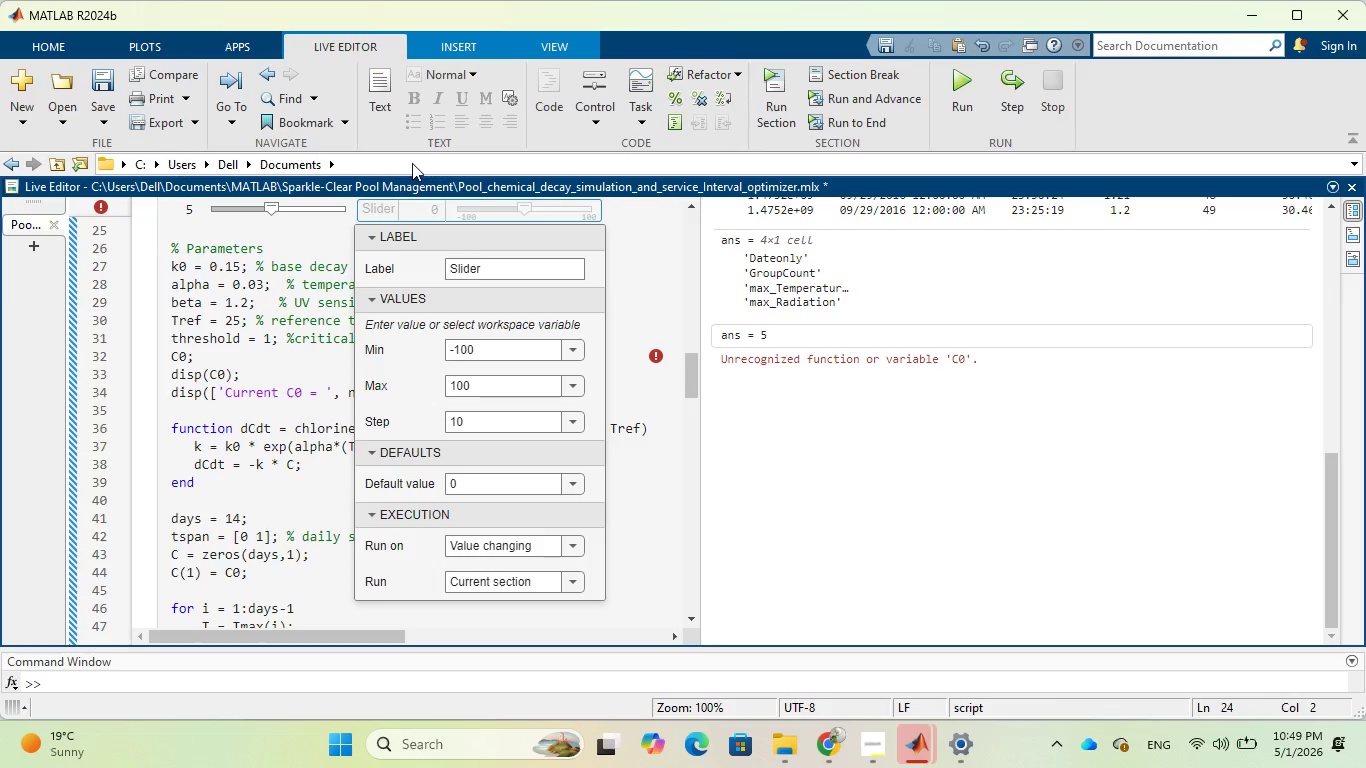 
wait(16.8)
 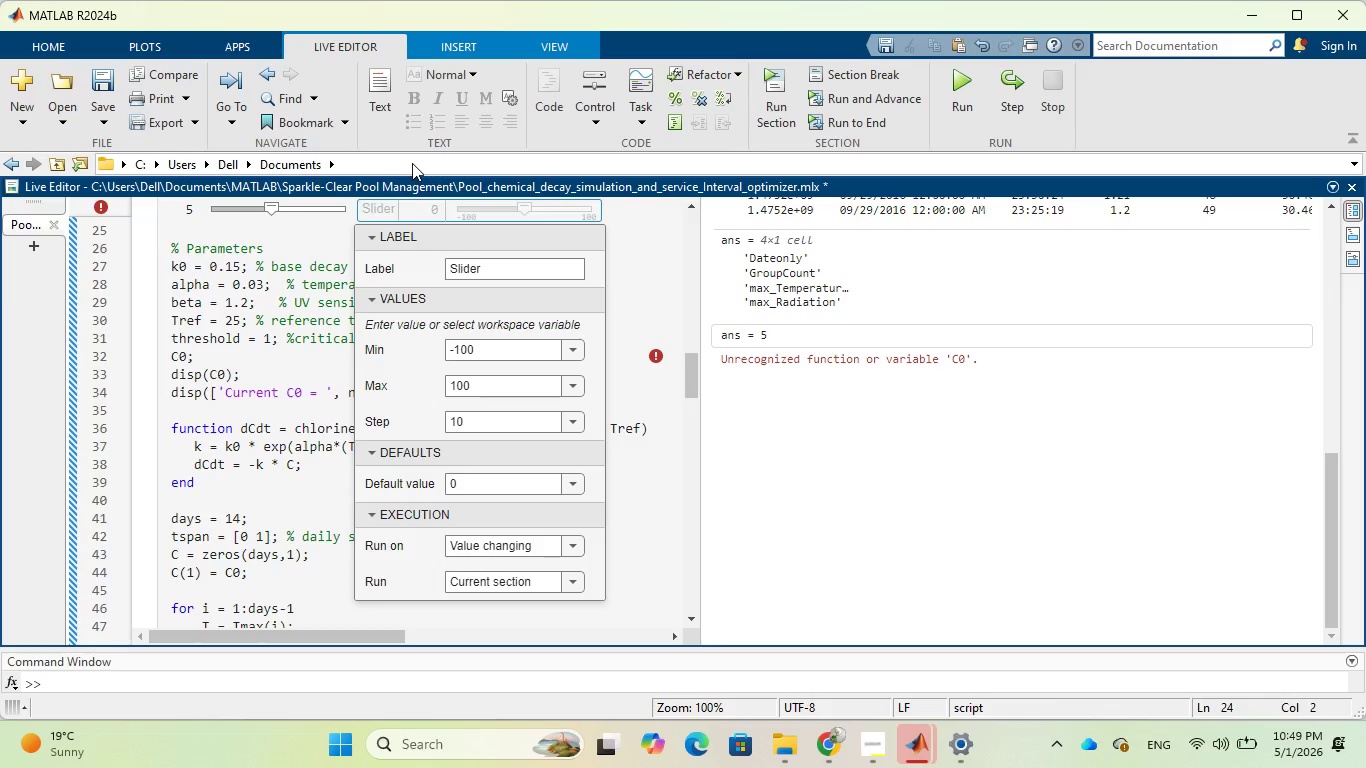 
left_click([57, 48])
 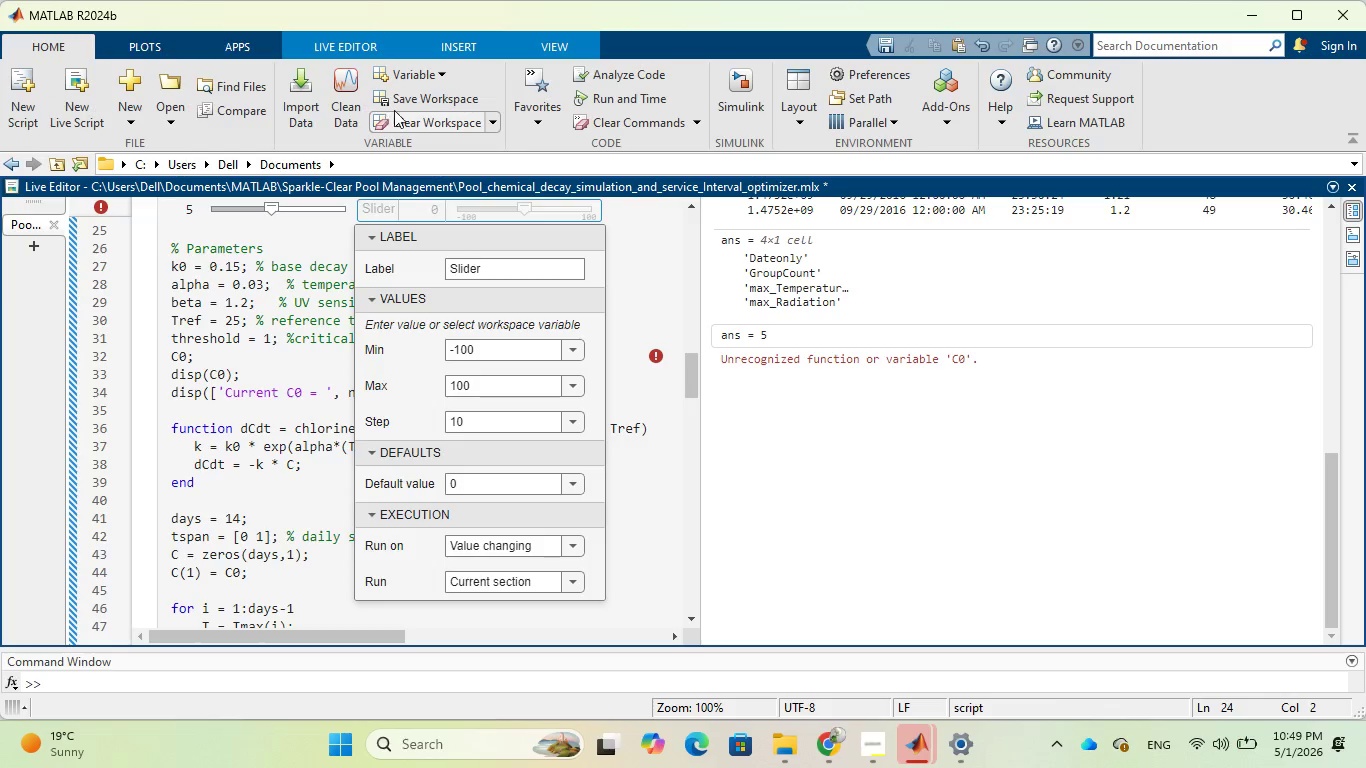 
left_click([436, 73])
 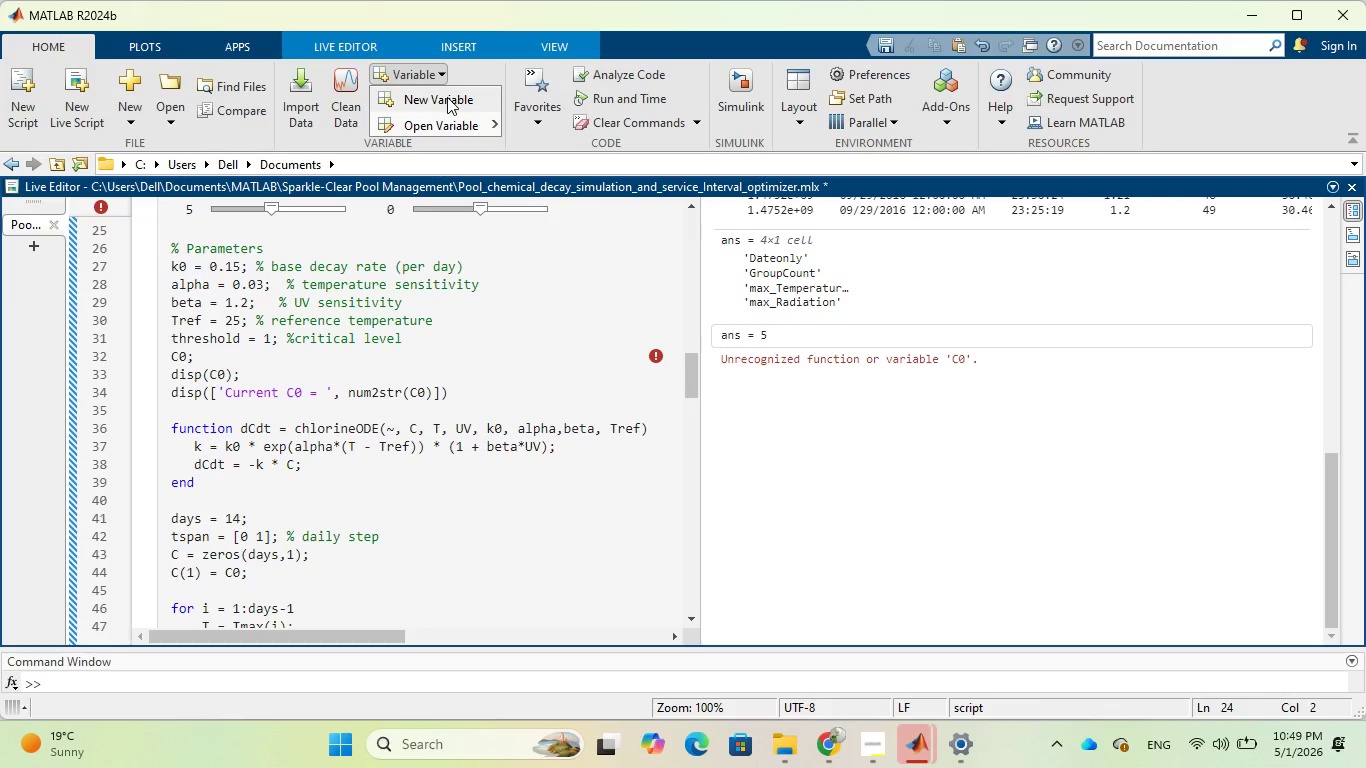 
left_click([448, 122])
 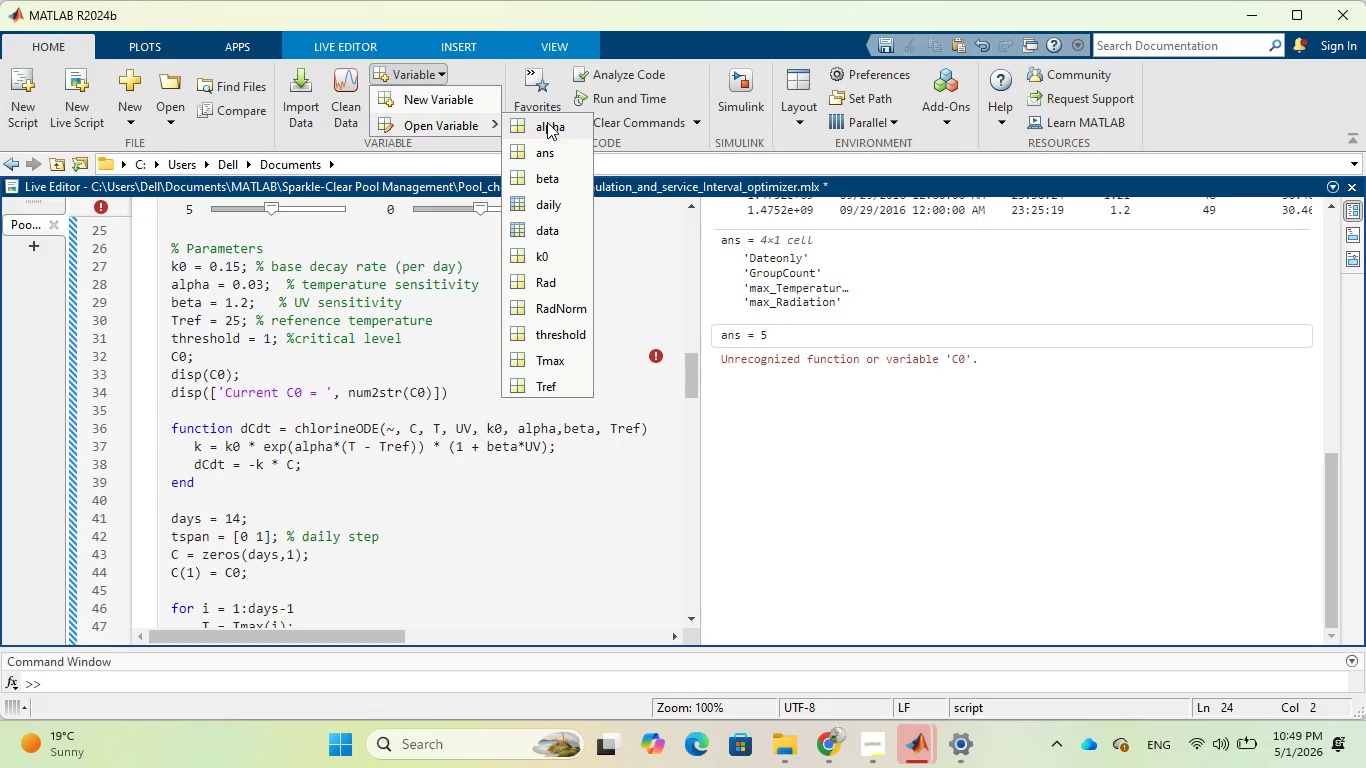 
wait(8.98)
 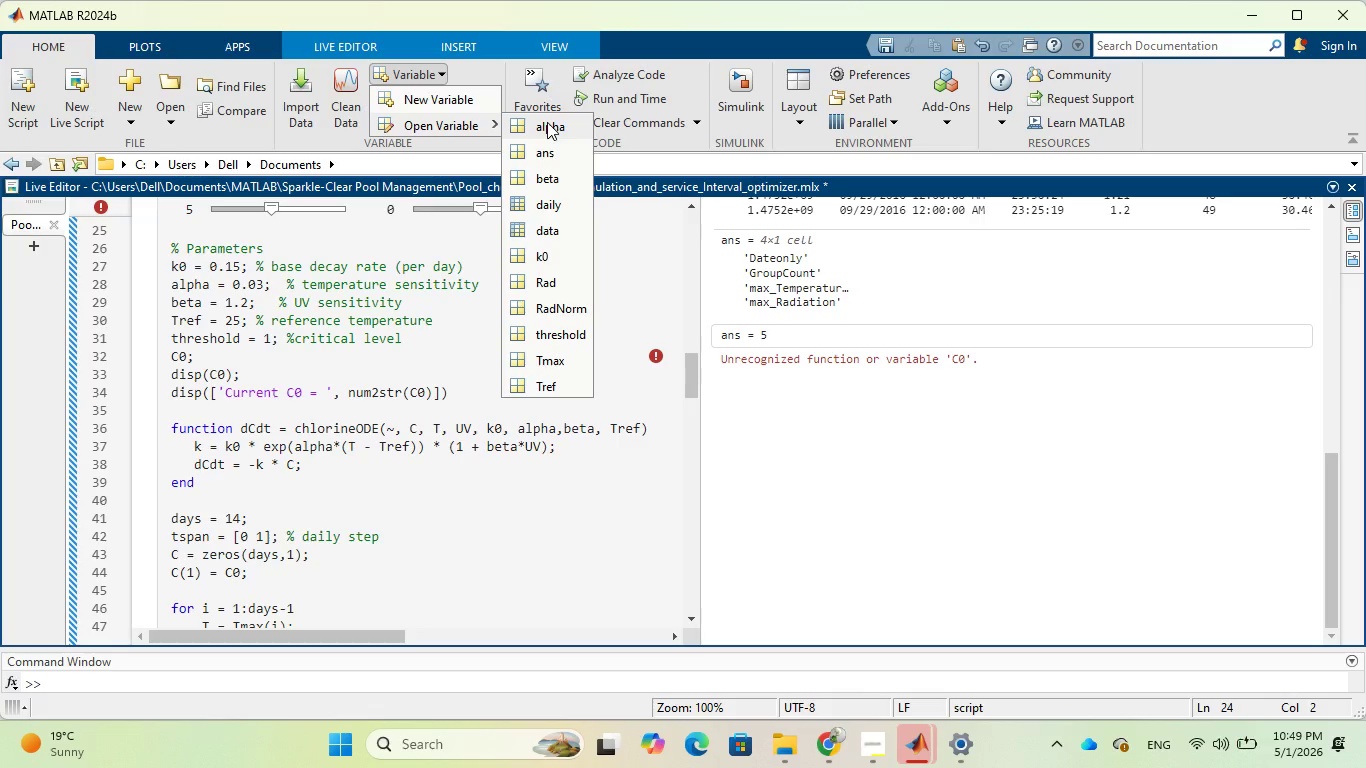 
scroll: coordinate [560, 249], scroll_direction: down, amount: 4.0
 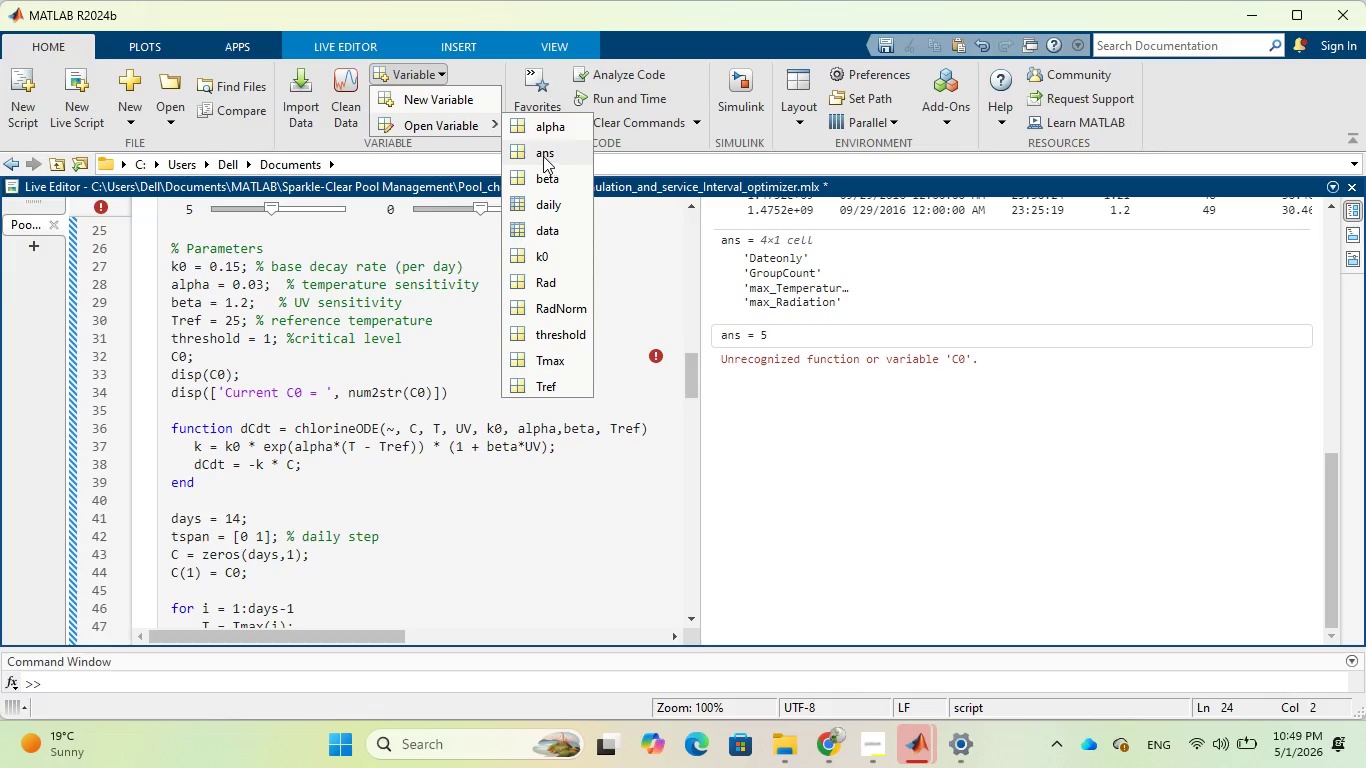 
wait(9.32)
 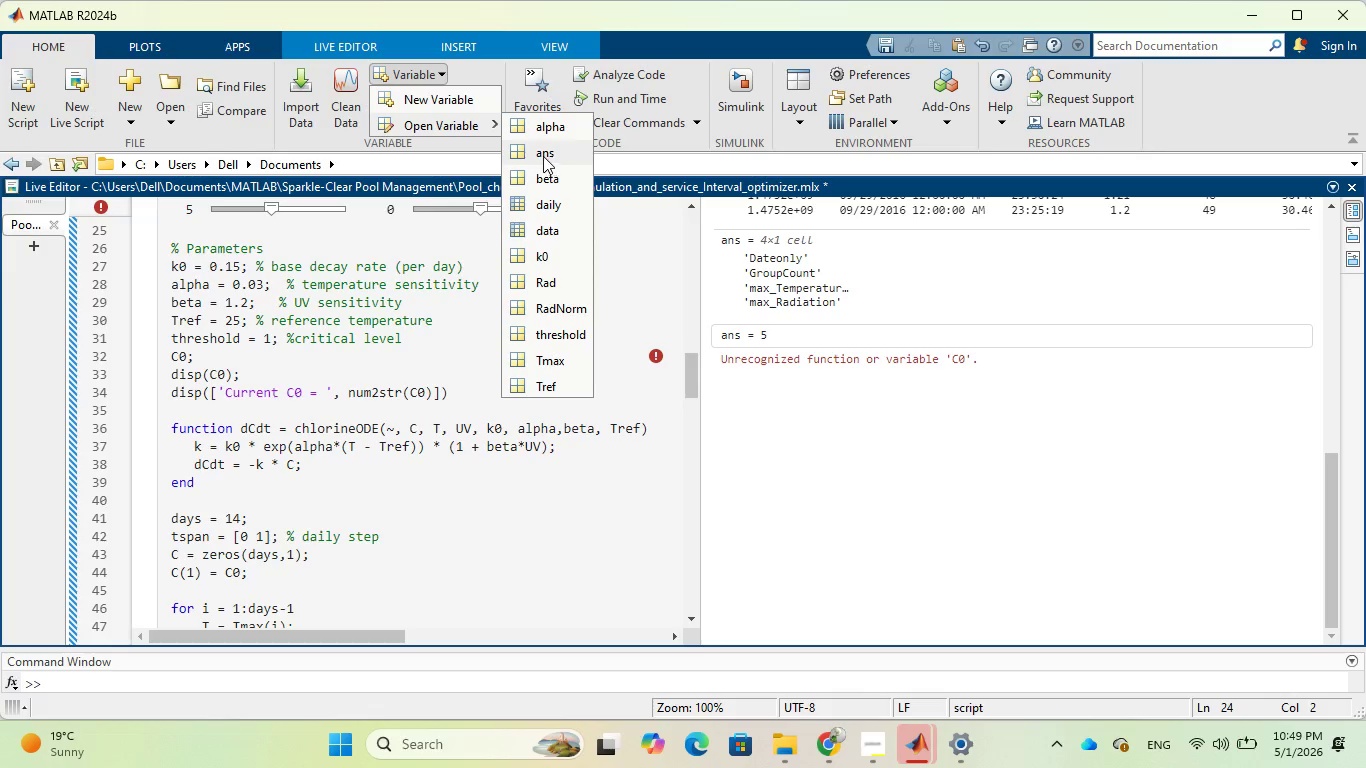 
left_click([478, 253])
 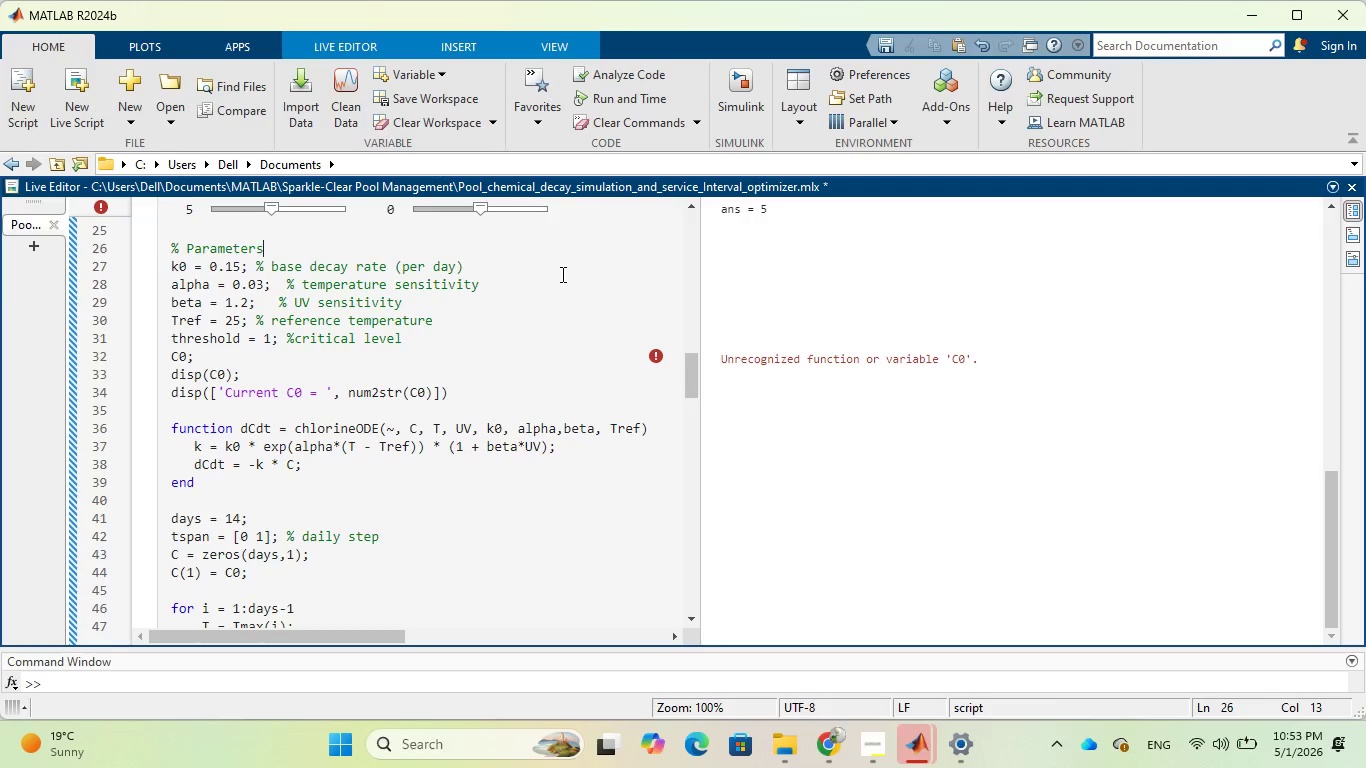 
wait(250.12)
 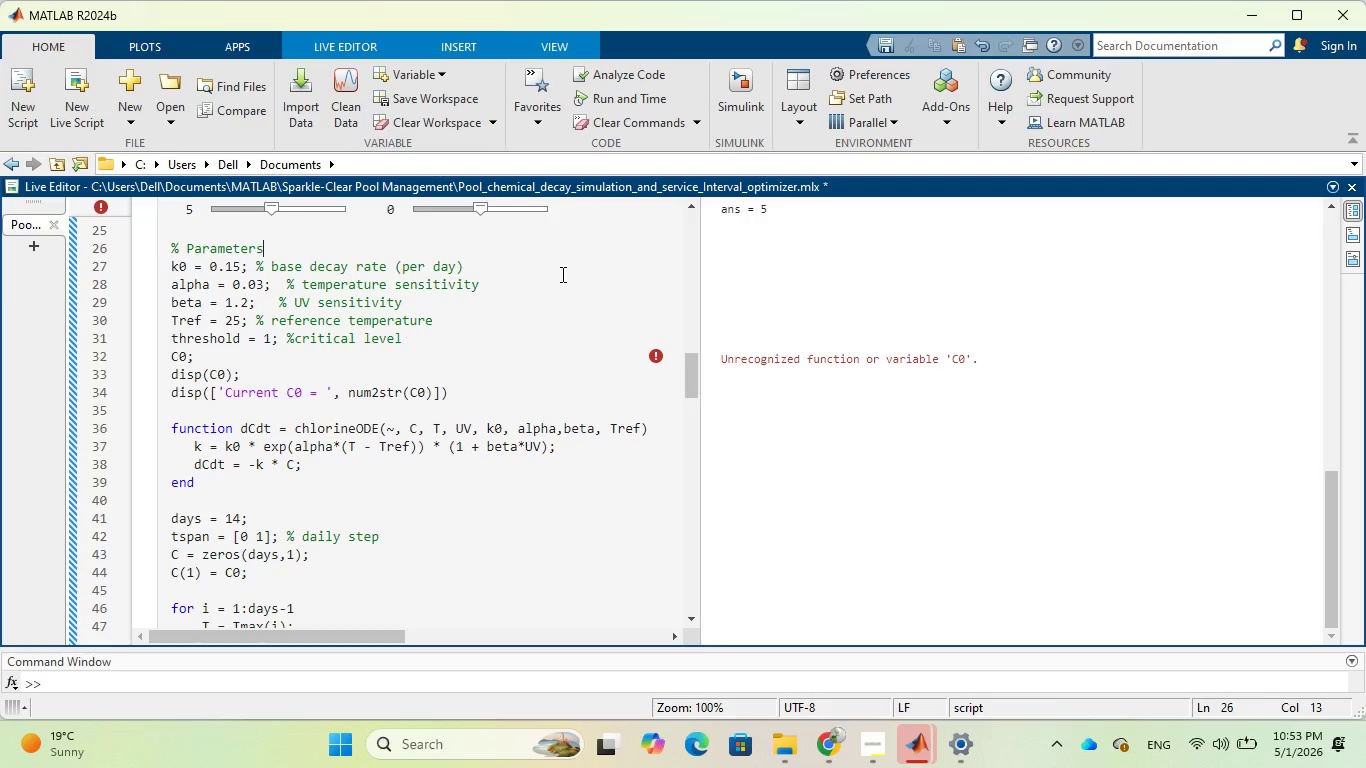 
scroll: coordinate [563, 266], scroll_direction: up, amount: 1.0
 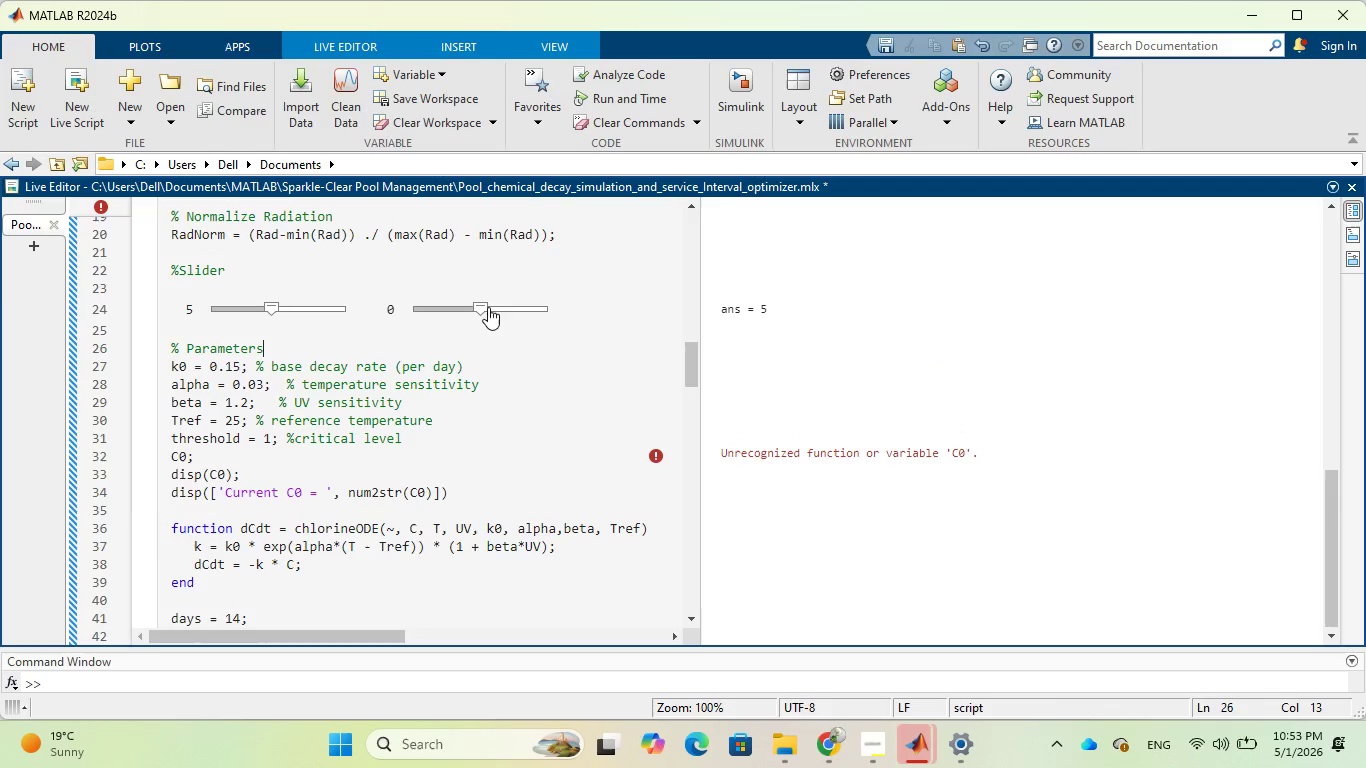 
left_click_drag(start_coordinate=[477, 306], to_coordinate=[457, 306])
 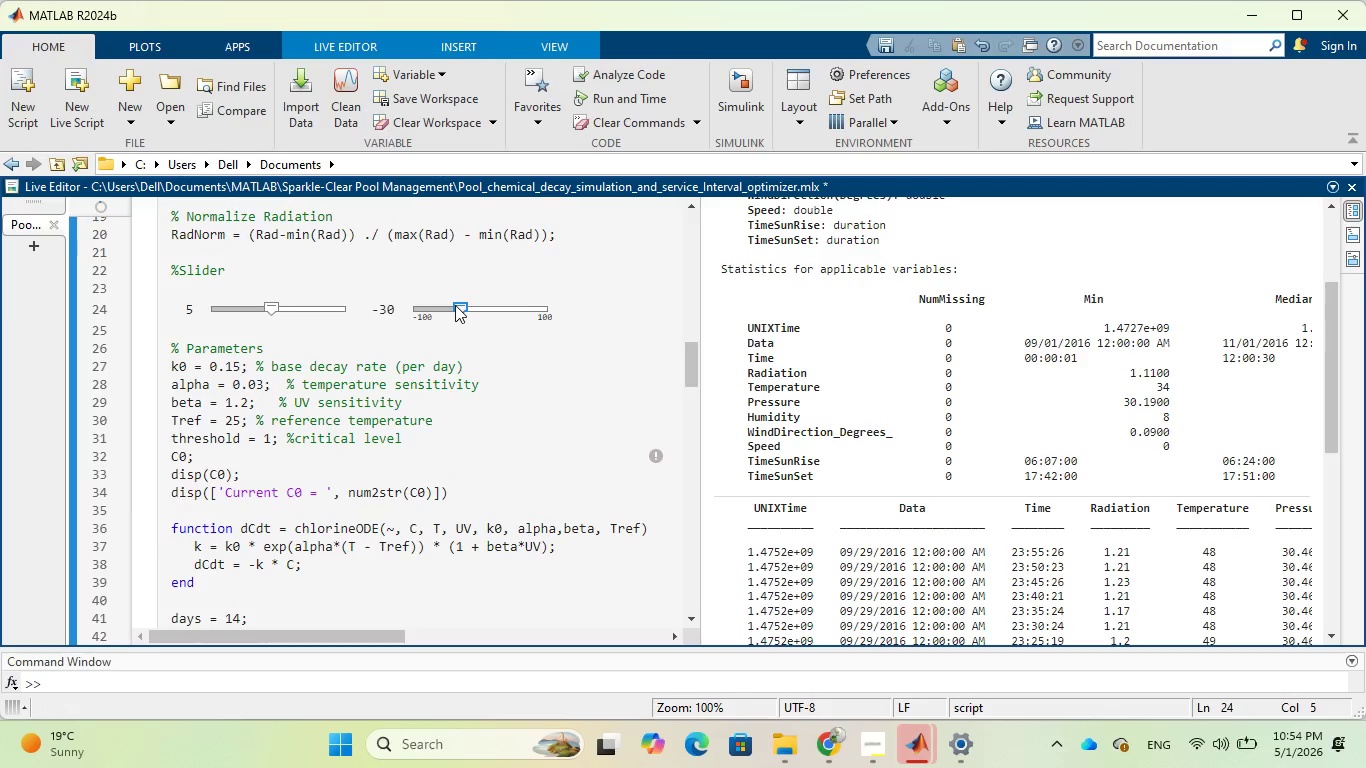 
wait(5.34)
 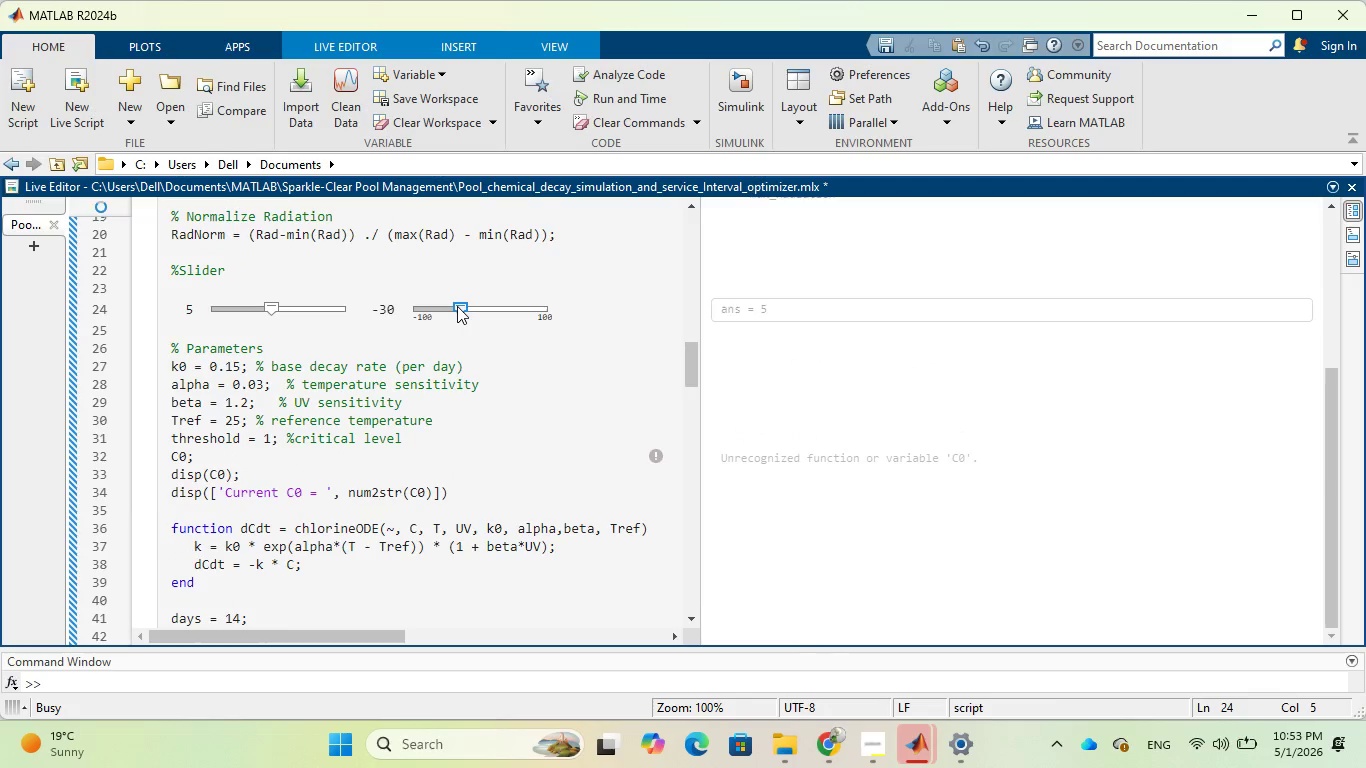 
scroll: coordinate [775, 318], scroll_direction: down, amount: 2.0
 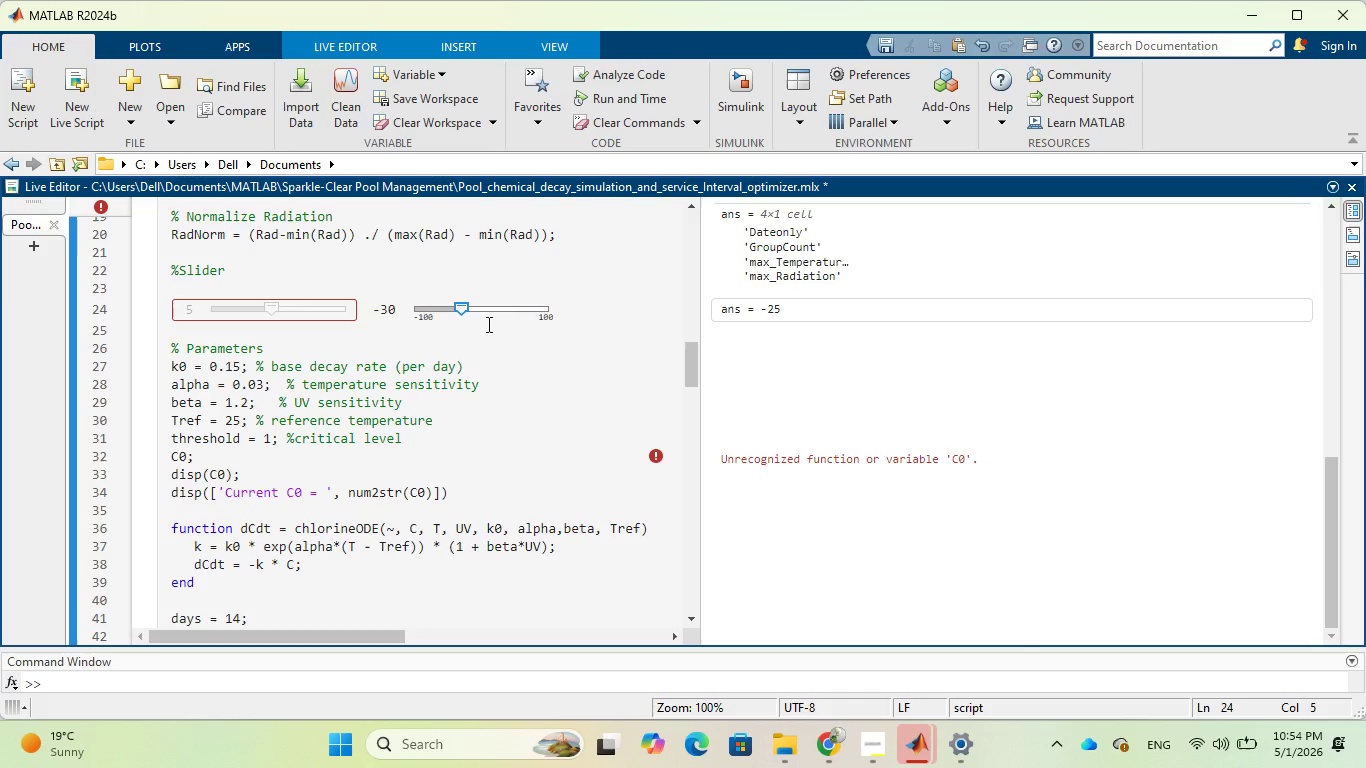 
wait(61.76)
 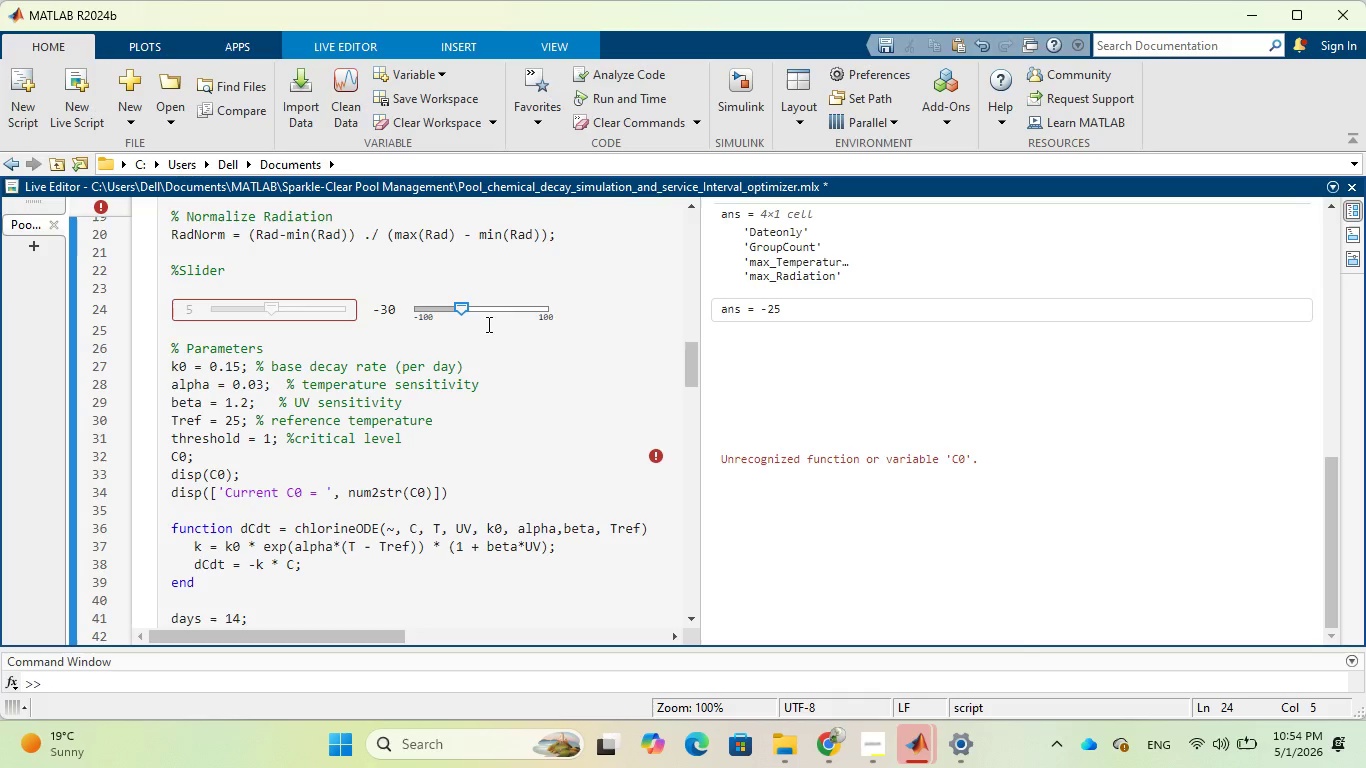 
left_click([403, 137])
 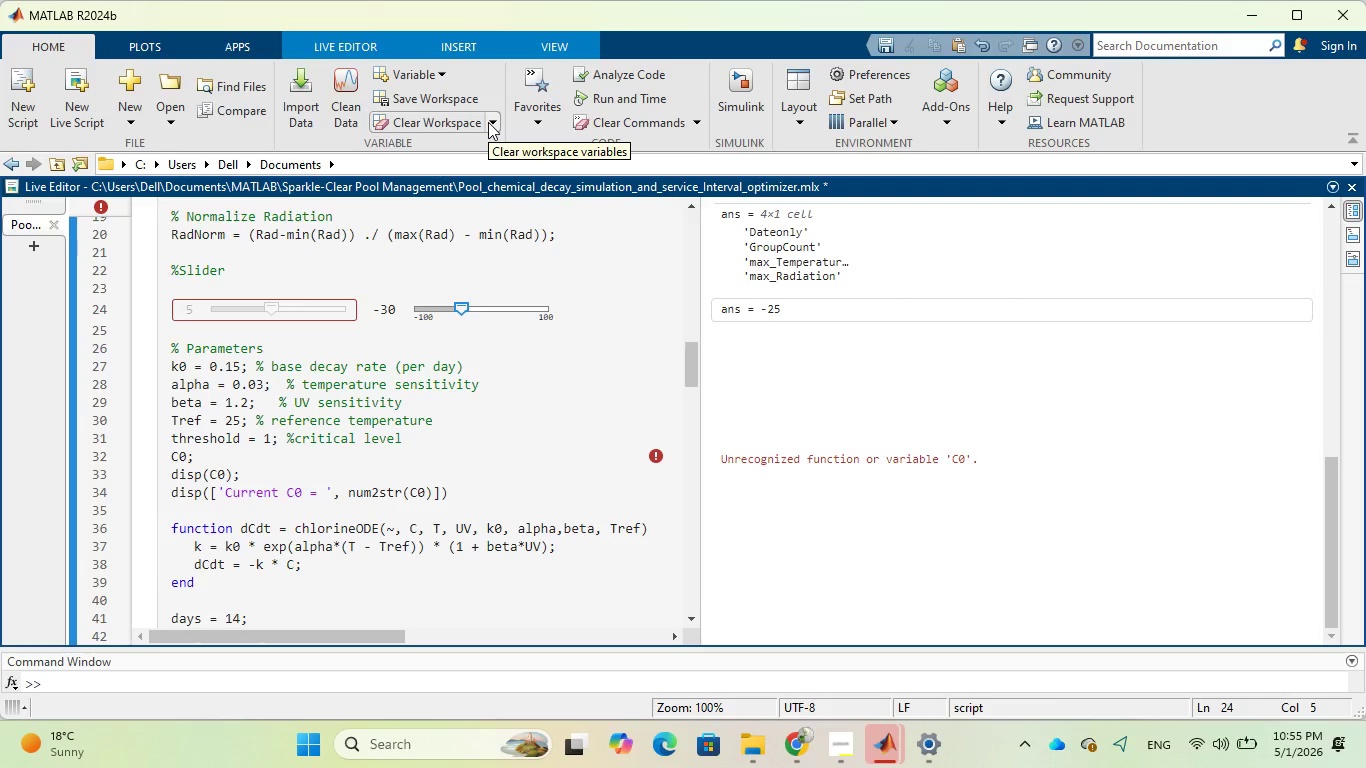 
left_click([467, 44])
 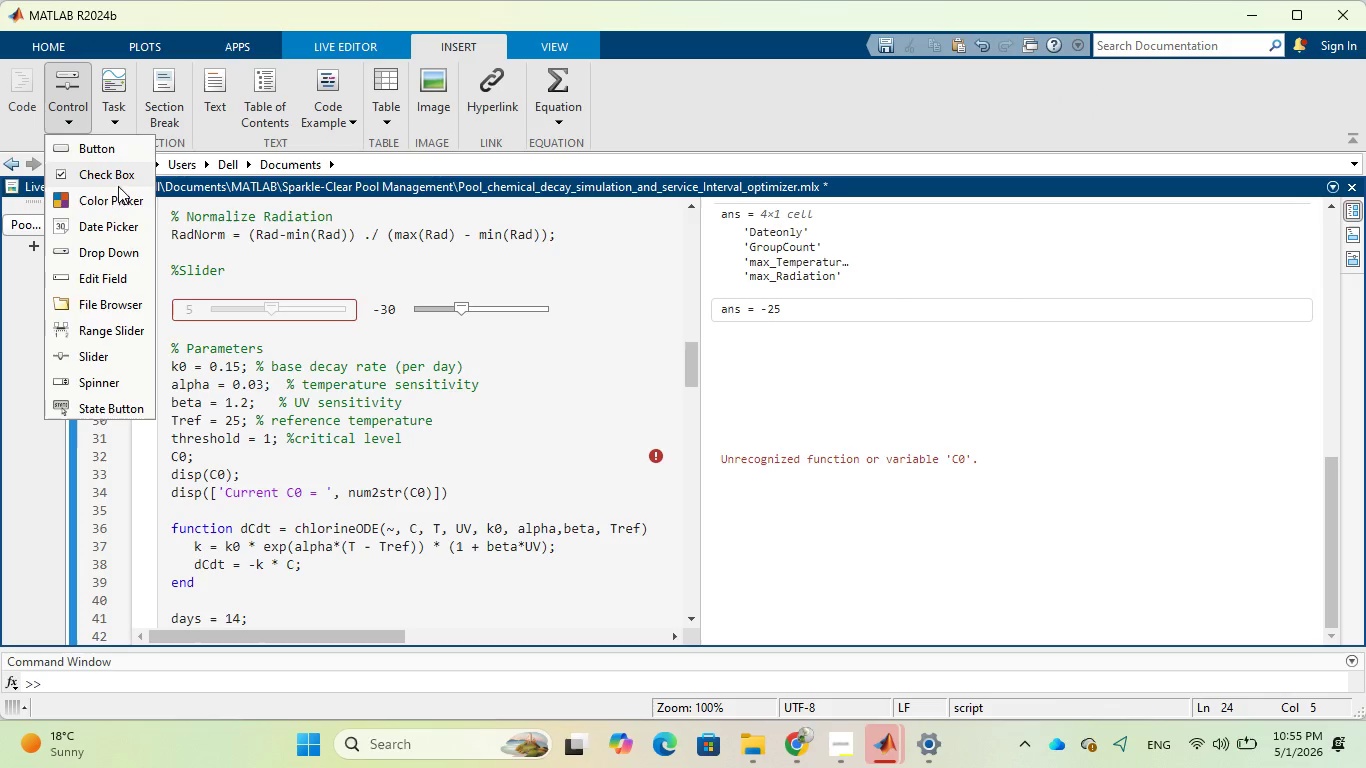 
wait(7.27)
 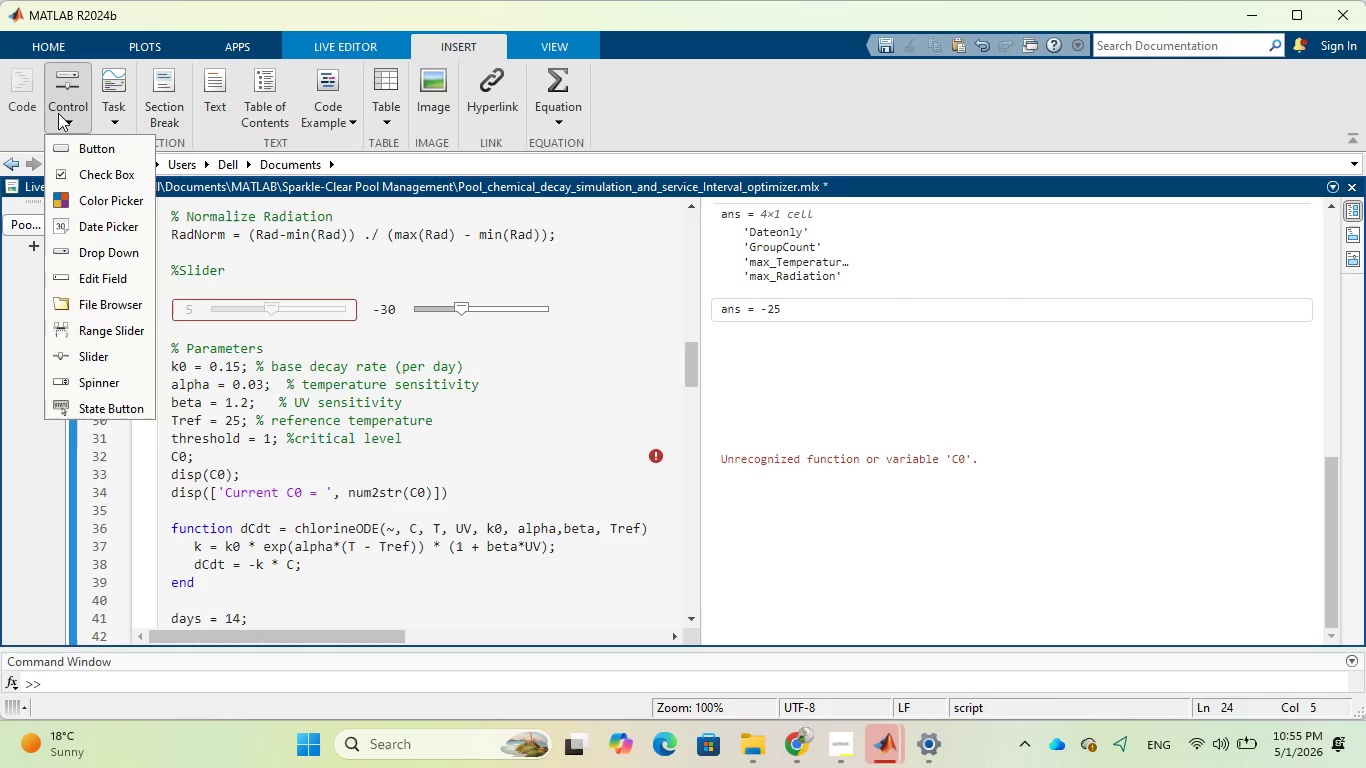 
left_click([81, 352])
 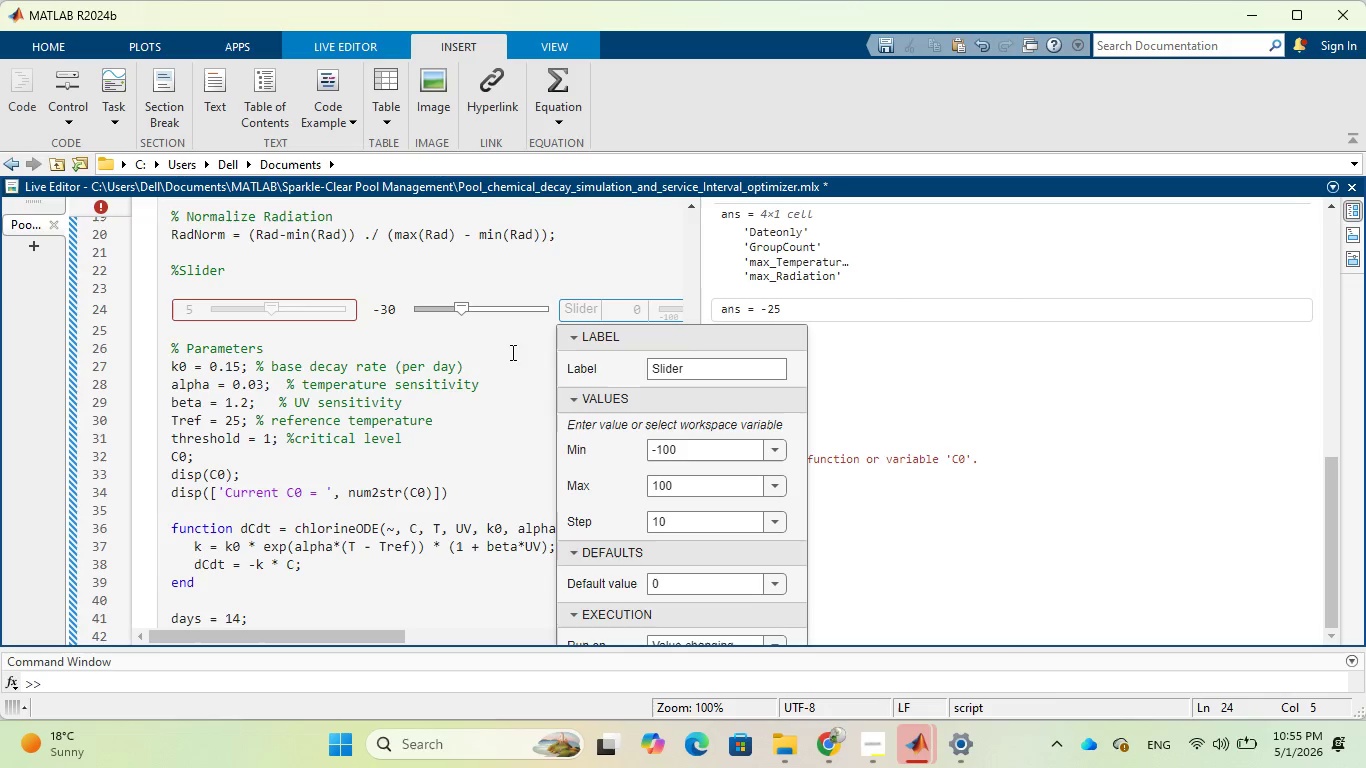 
right_click([649, 340])
 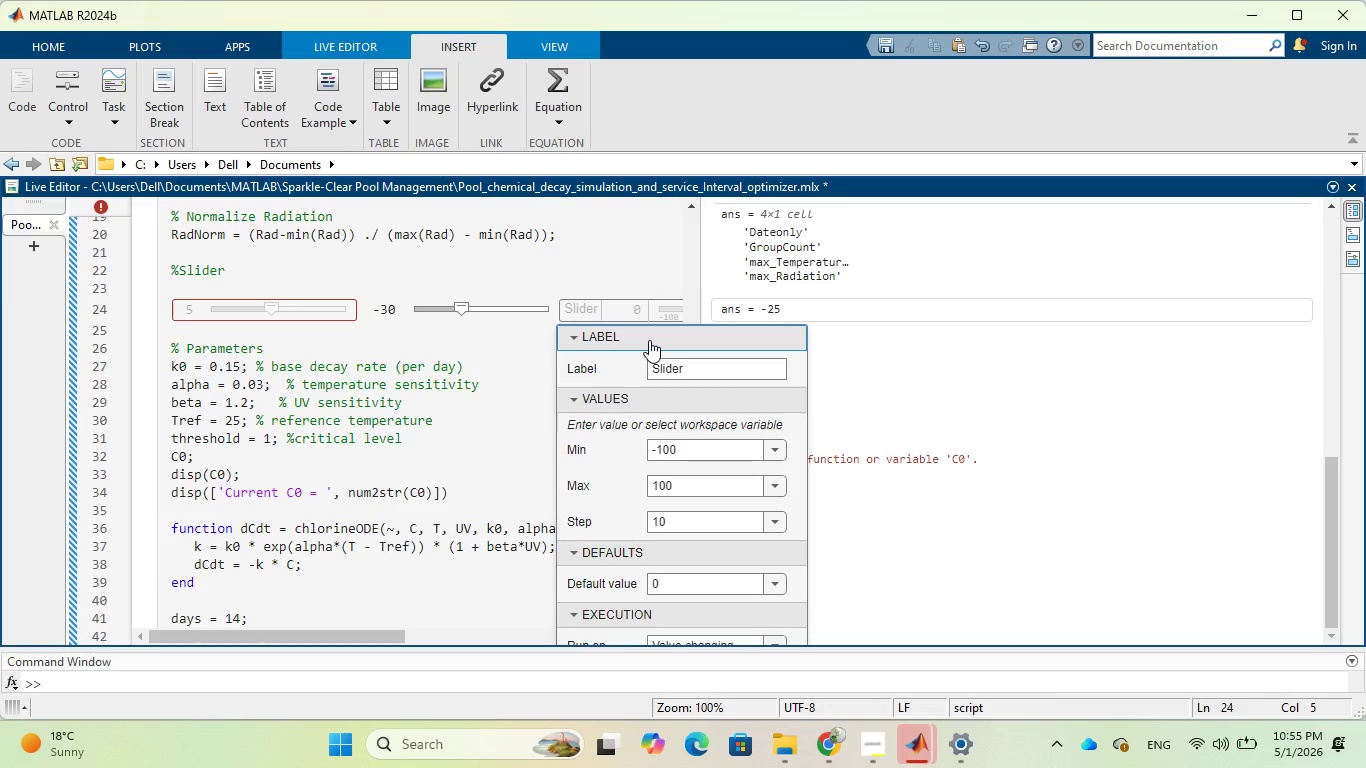 
right_click([649, 340])
 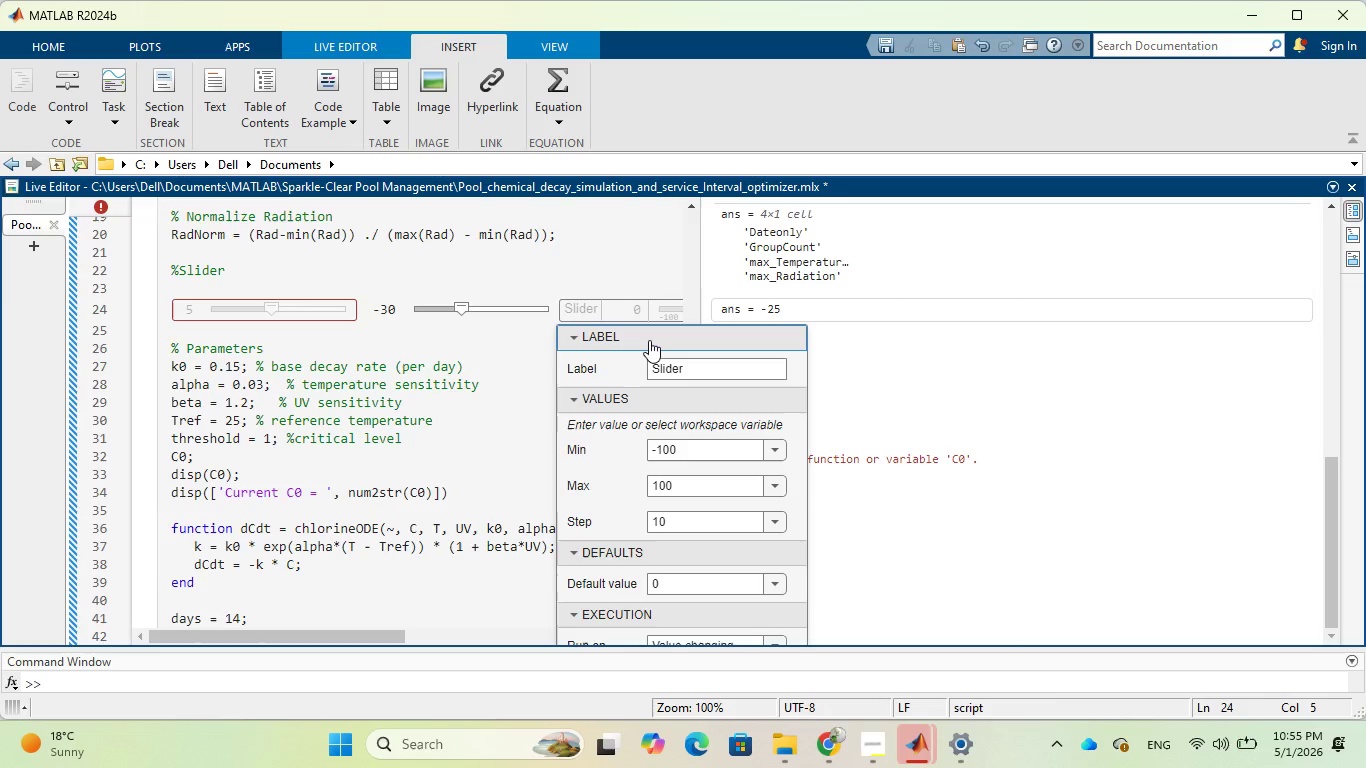 
left_click([649, 340])
 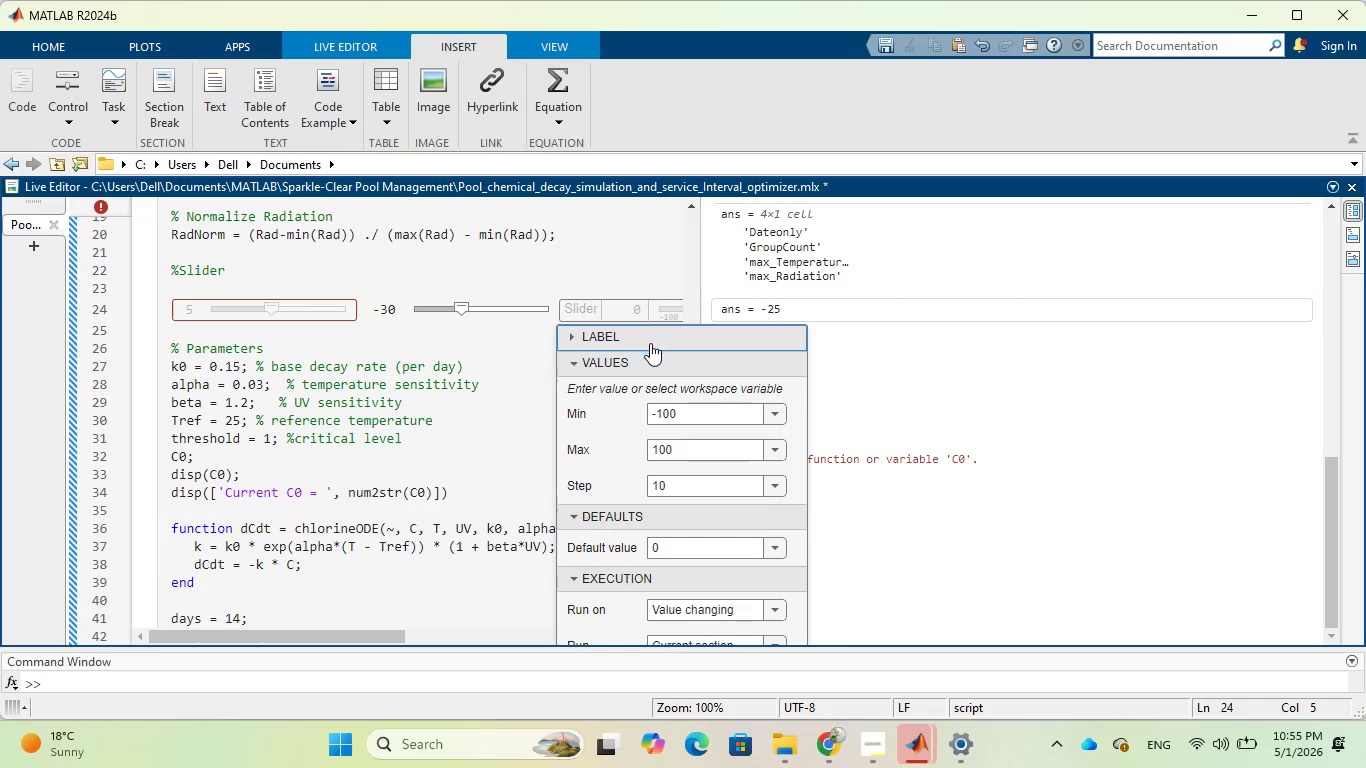 
wait(6.33)
 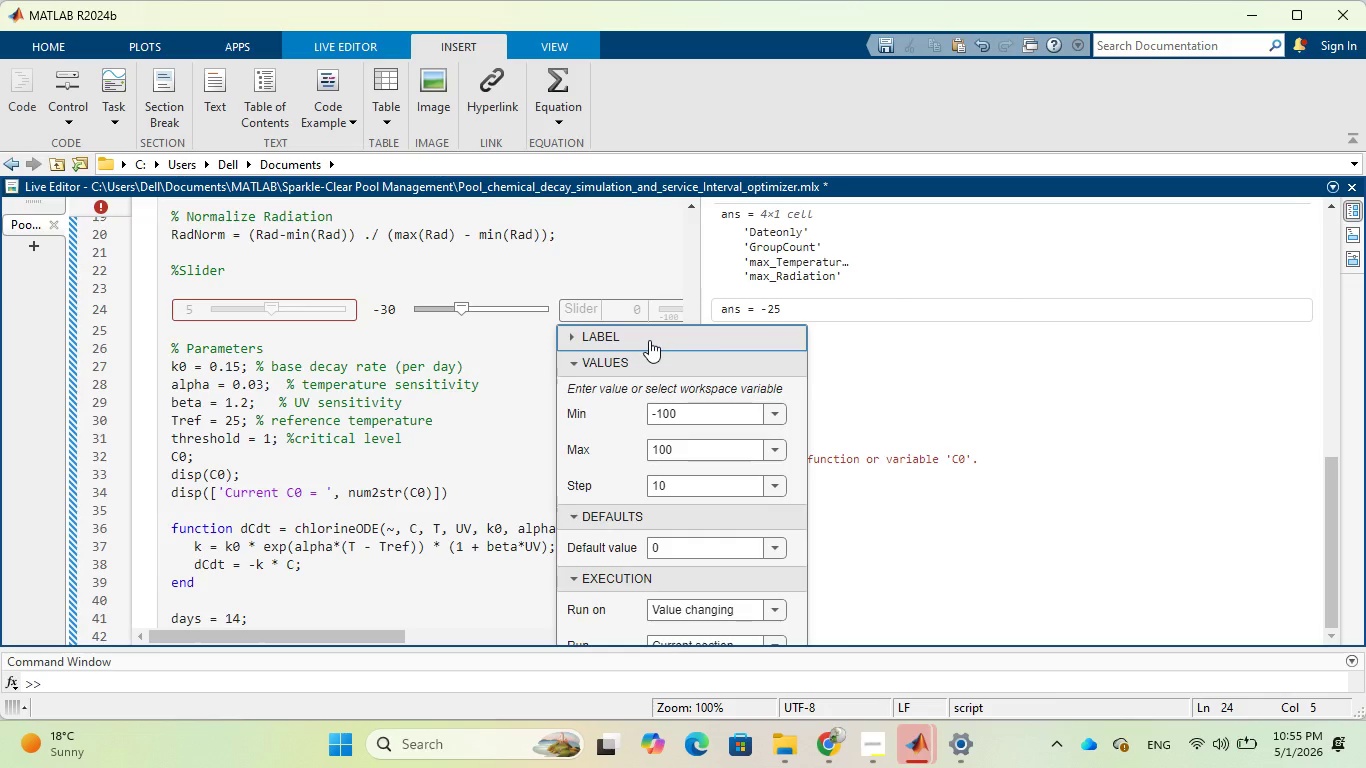 
left_click([660, 387])
 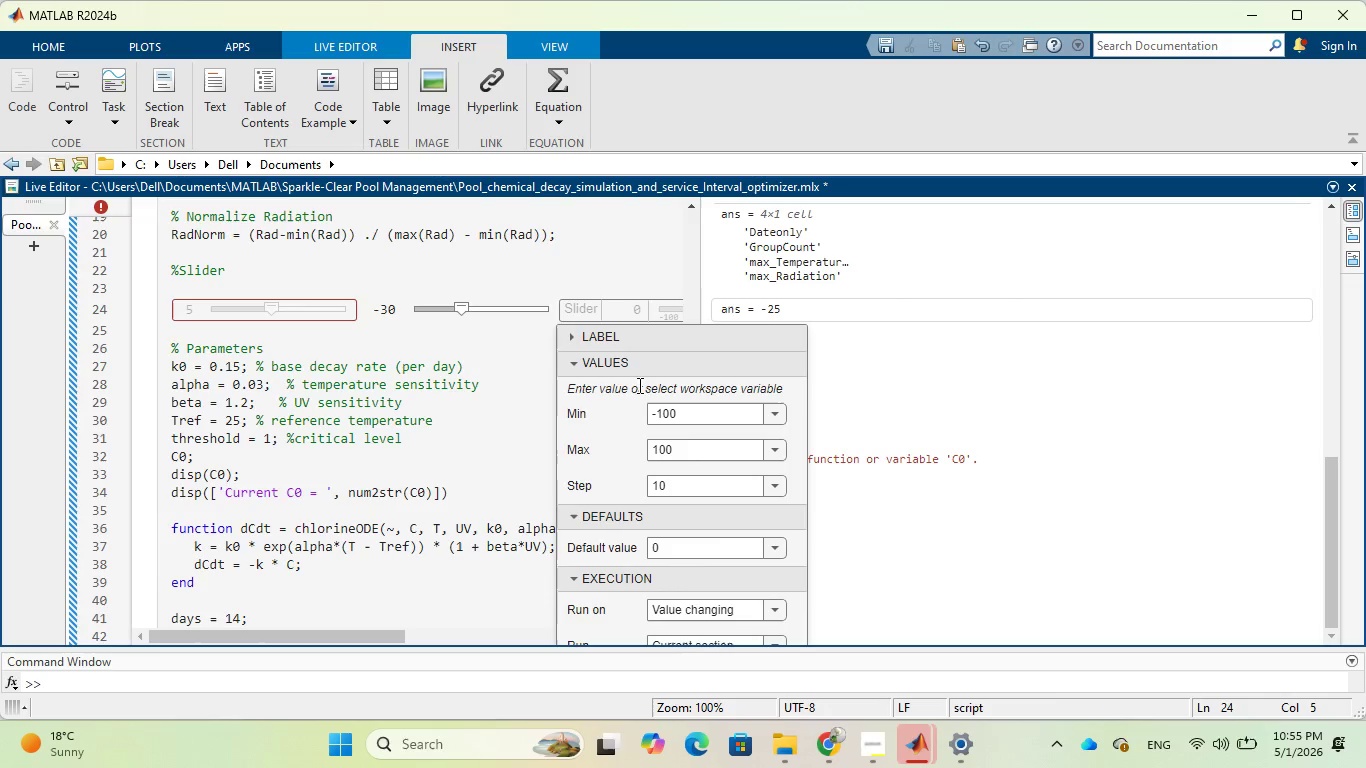 
mouse_move([574, 362])
 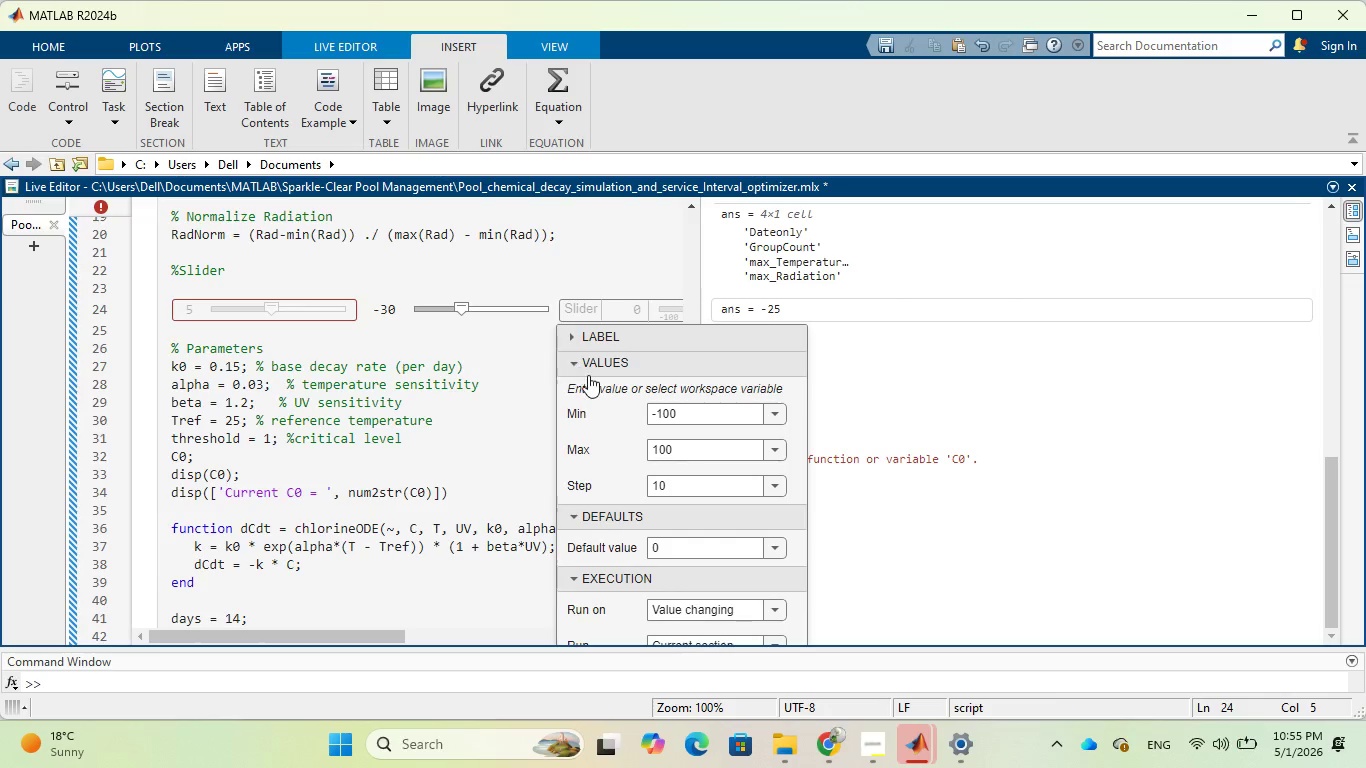 
scroll: coordinate [701, 500], scroll_direction: down, amount: 7.0
 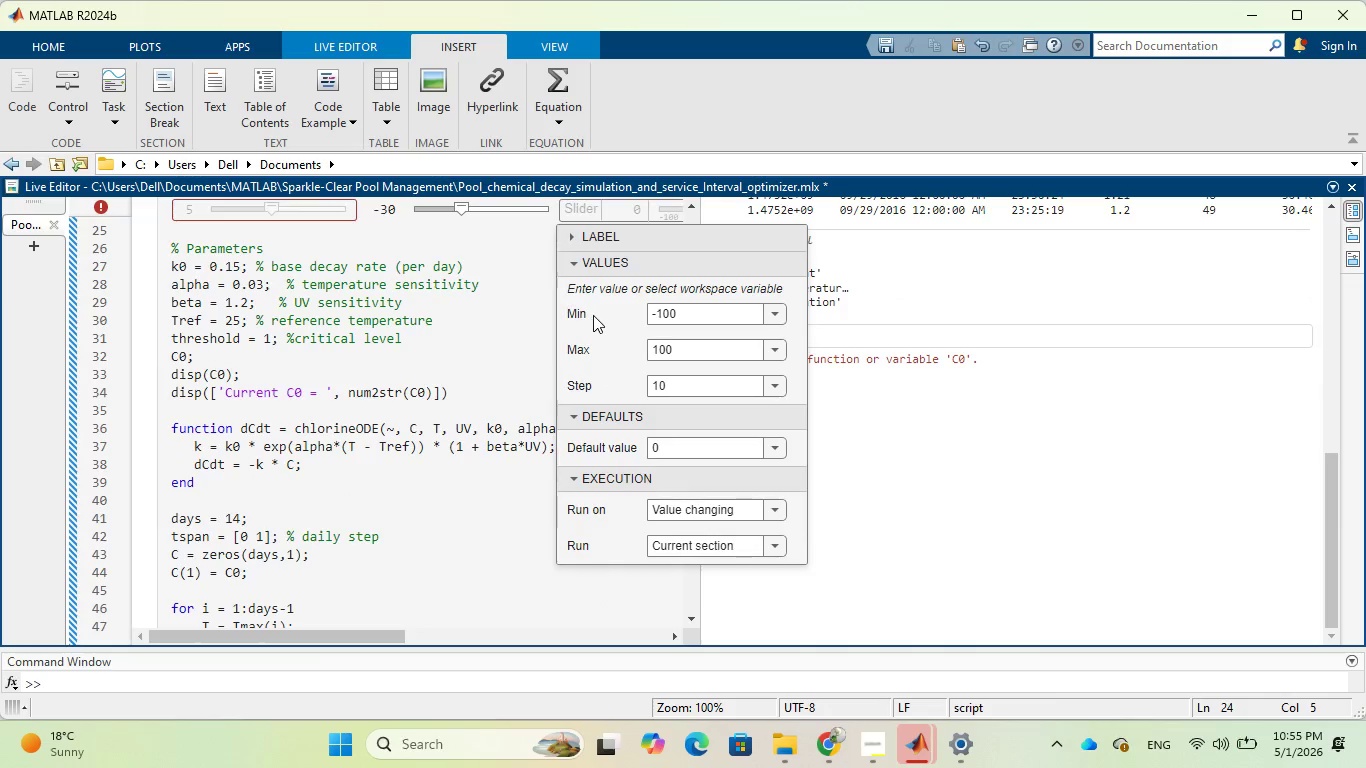 
wait(6.88)
 